 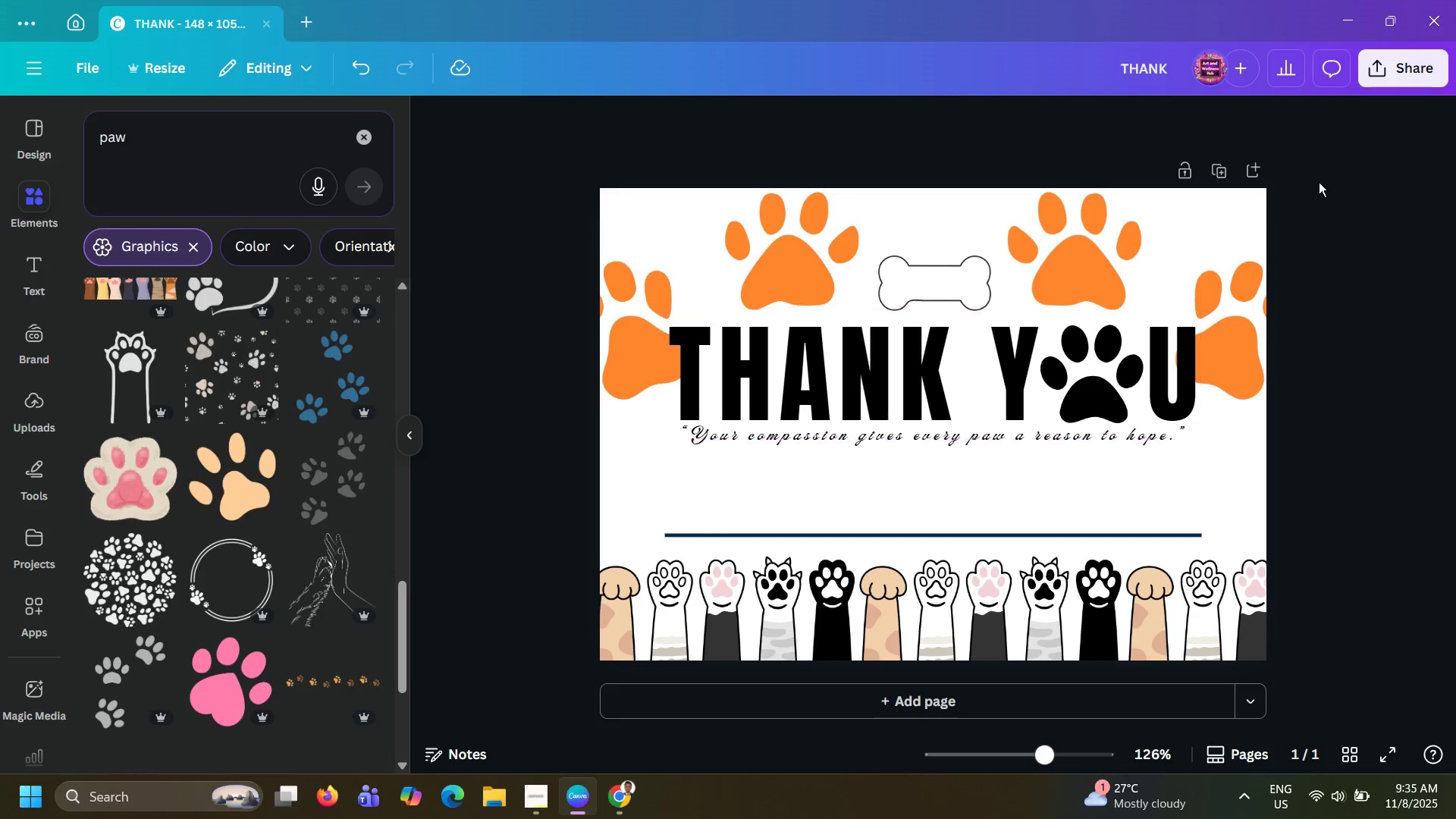 
left_click([1216, 165])
 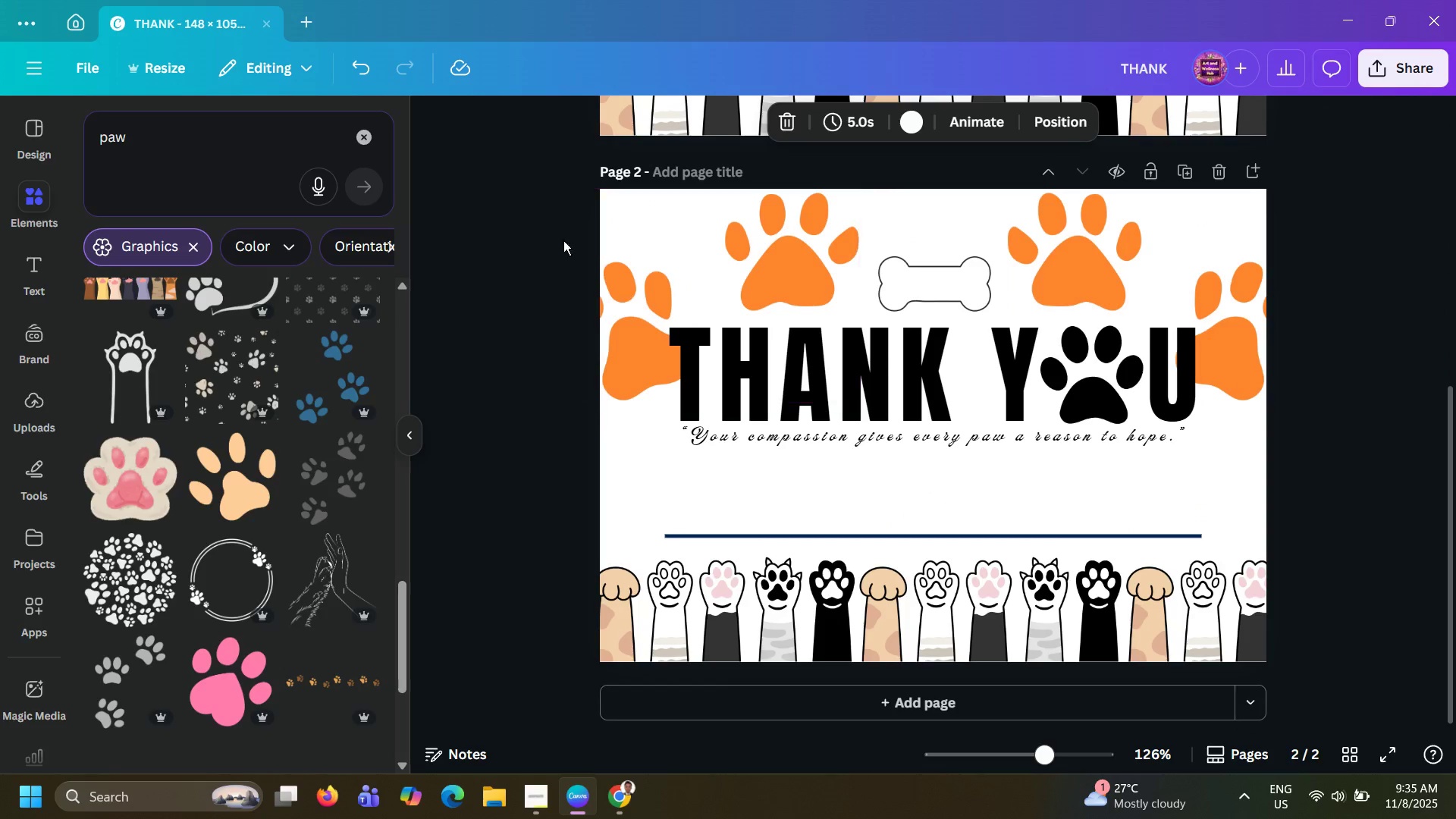 
left_click_drag(start_coordinate=[530, 178], to_coordinate=[1313, 667])
 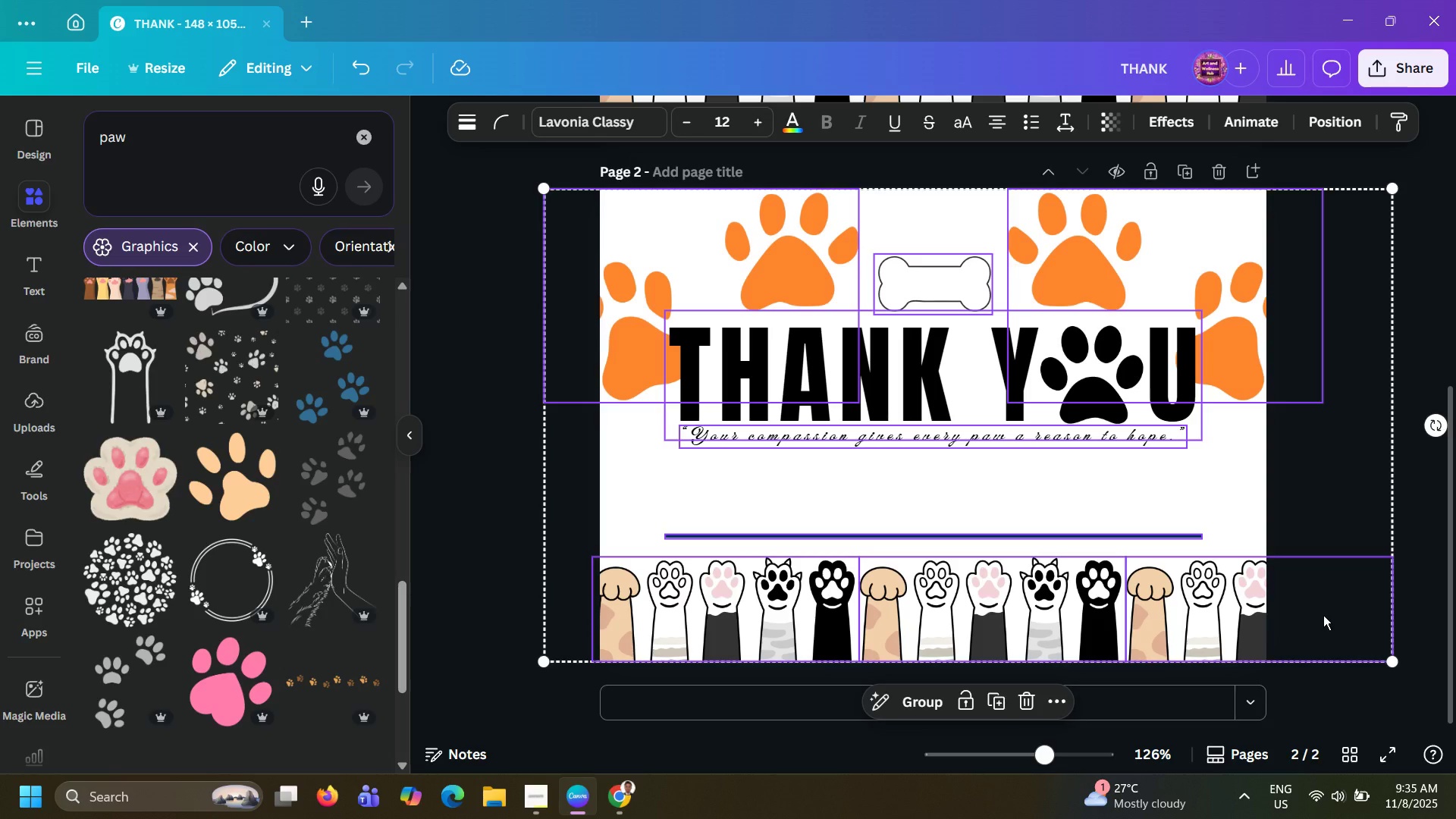 
key(Backspace)
 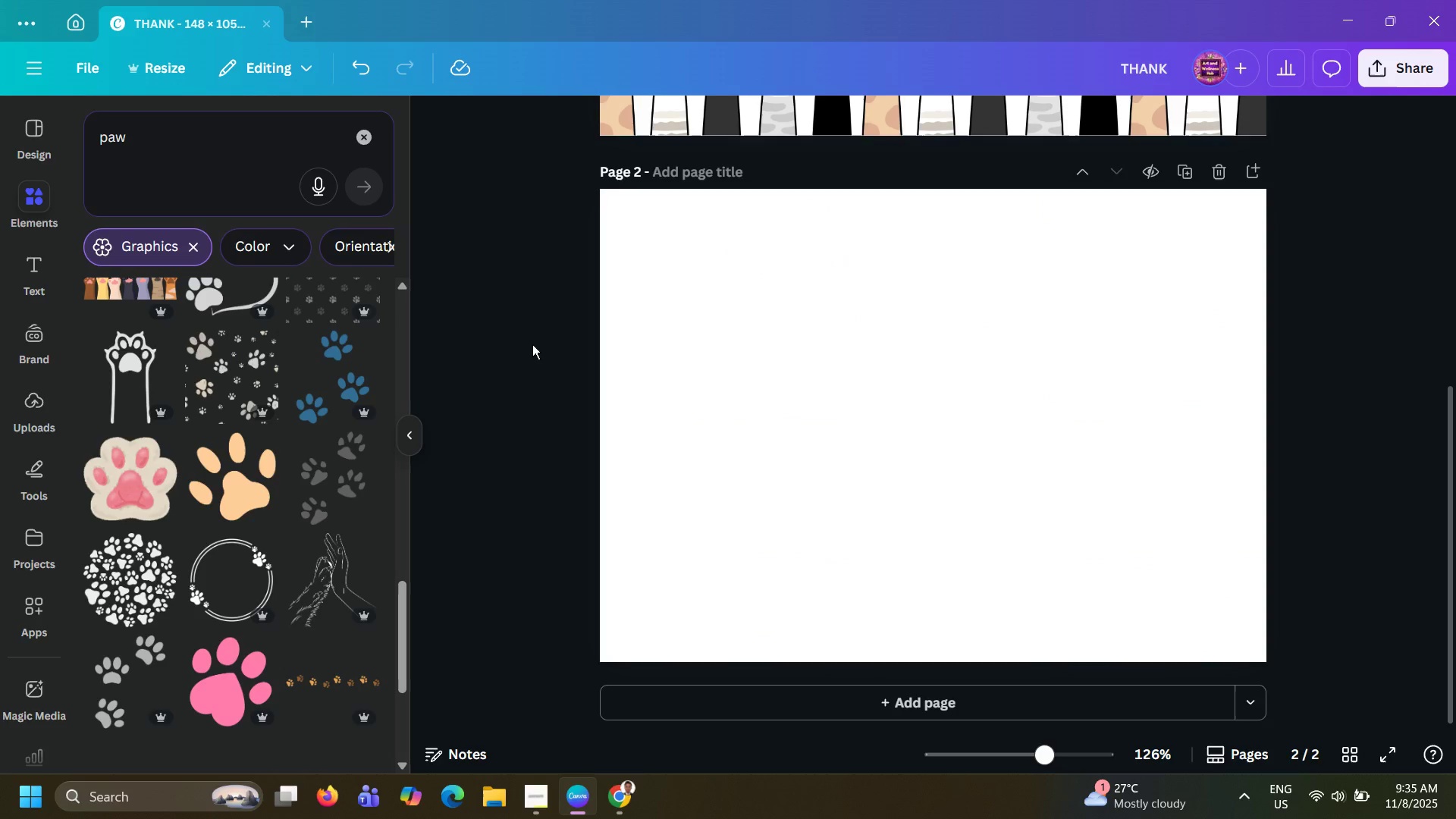 
left_click([532, 344])
 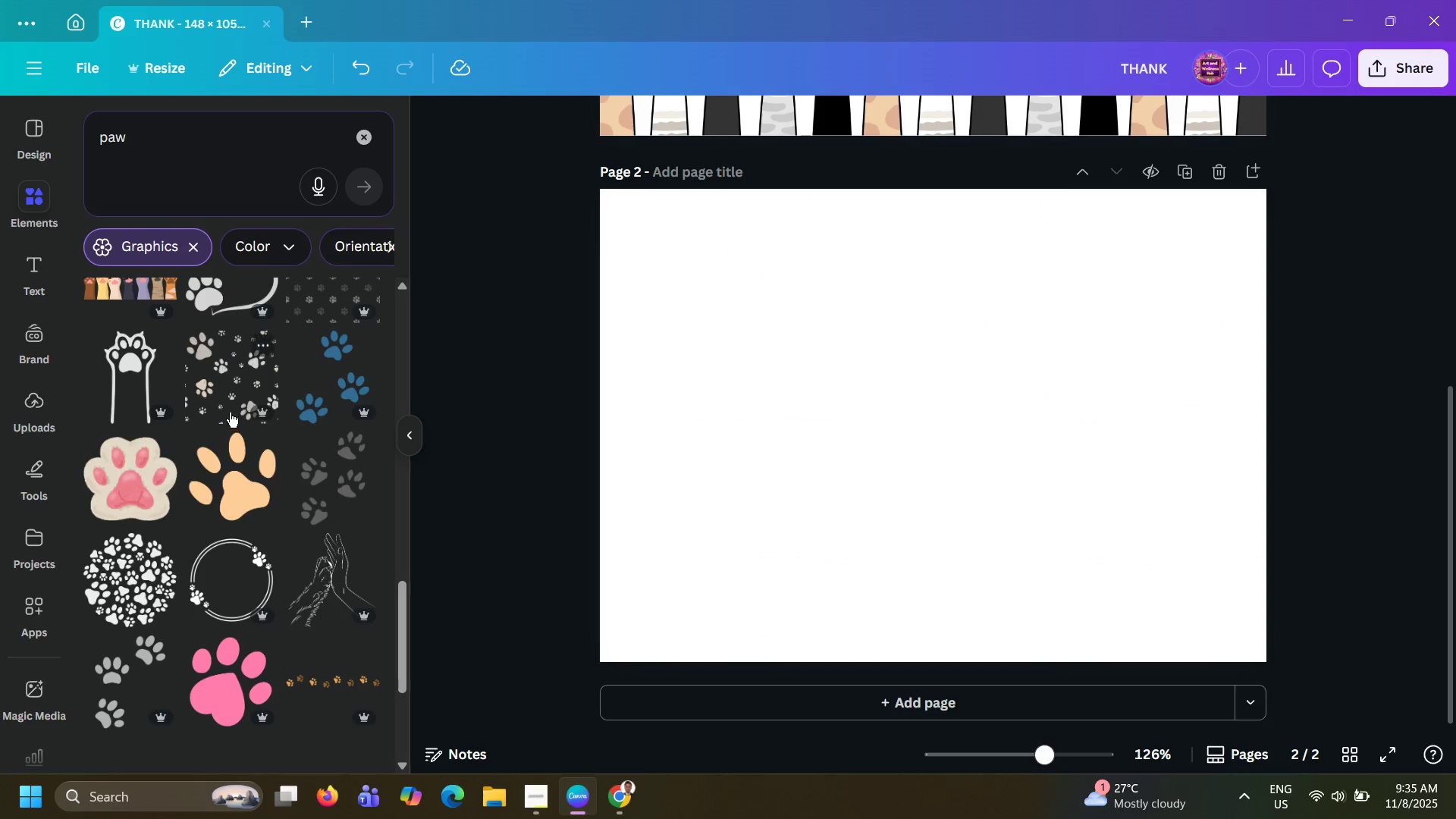 
scroll: coordinate [303, 413], scroll_direction: up, amount: 40.0
 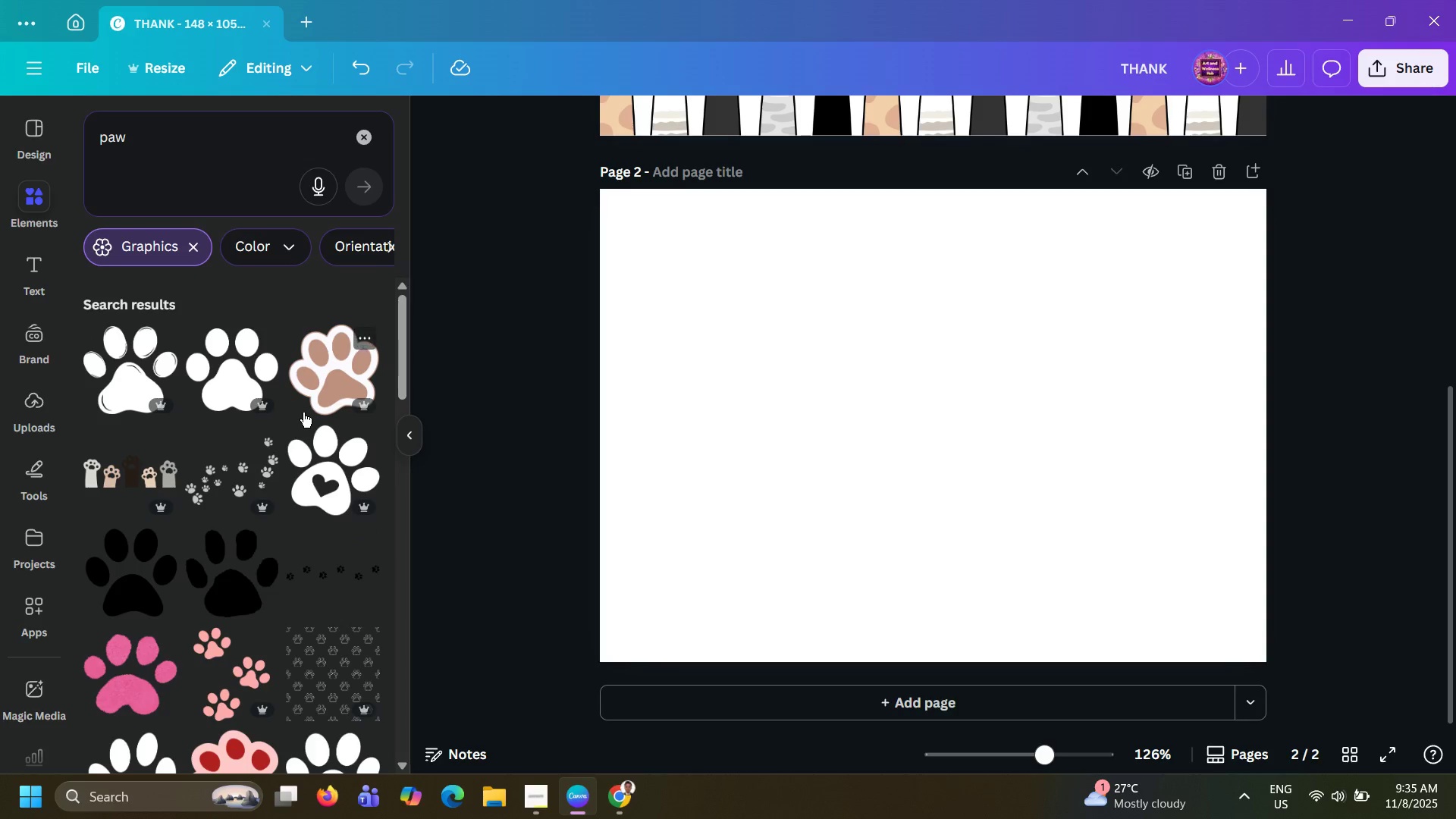 
scroll: coordinate [211, 482], scroll_direction: down, amount: 10.0
 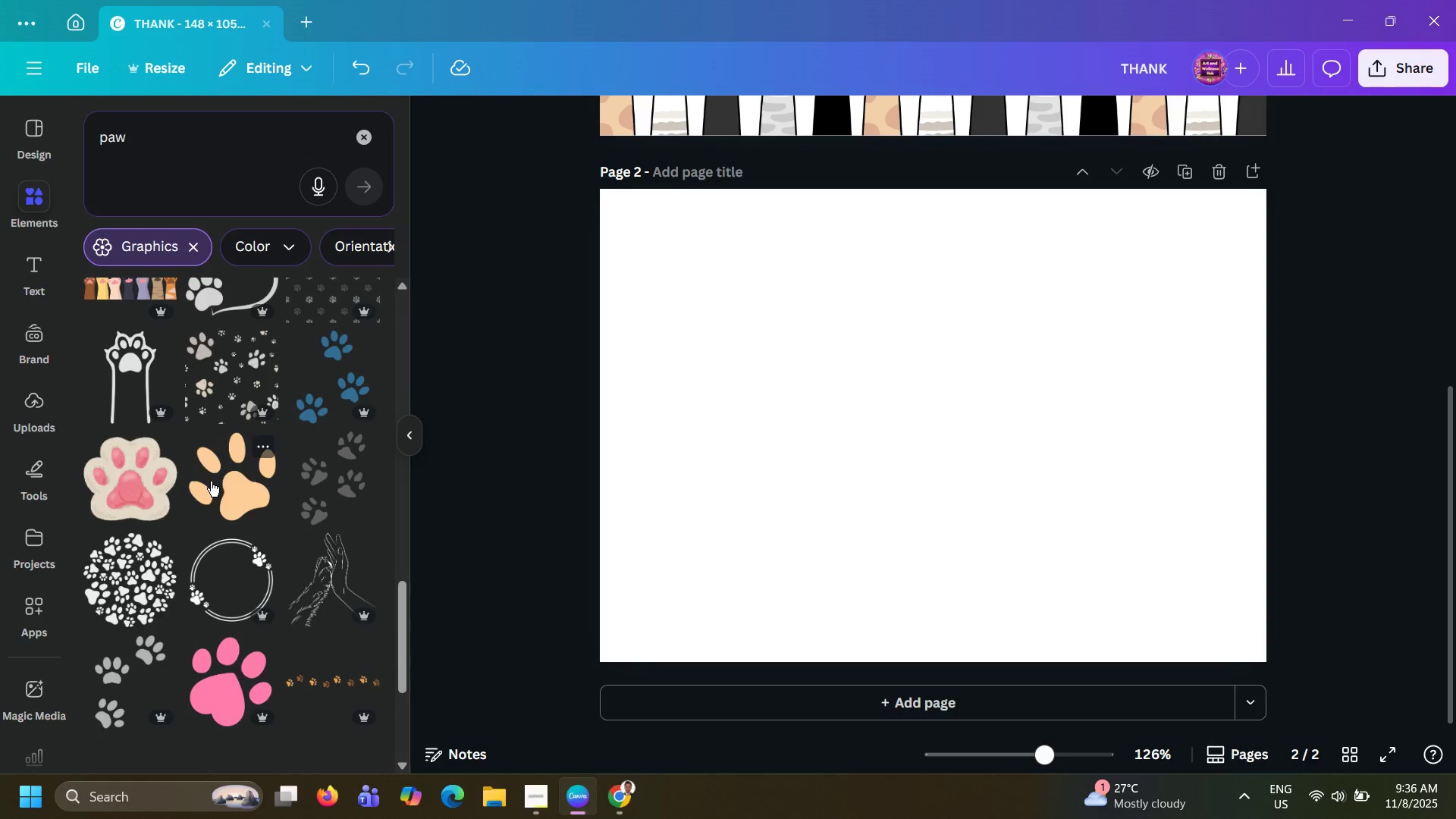 
left_click([319, 556])
 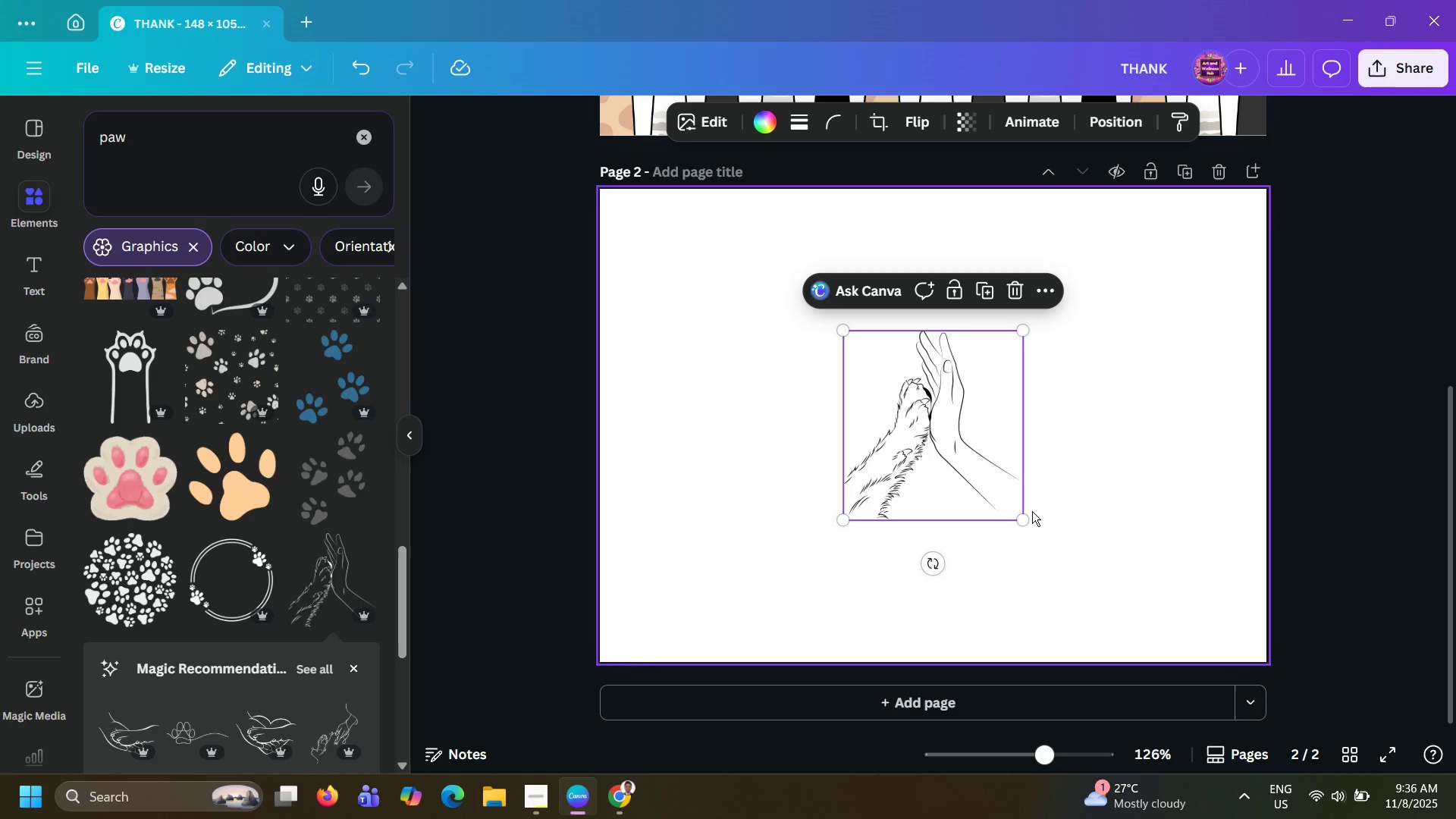 
left_click_drag(start_coordinate=[1025, 519], to_coordinate=[1163, 561])
 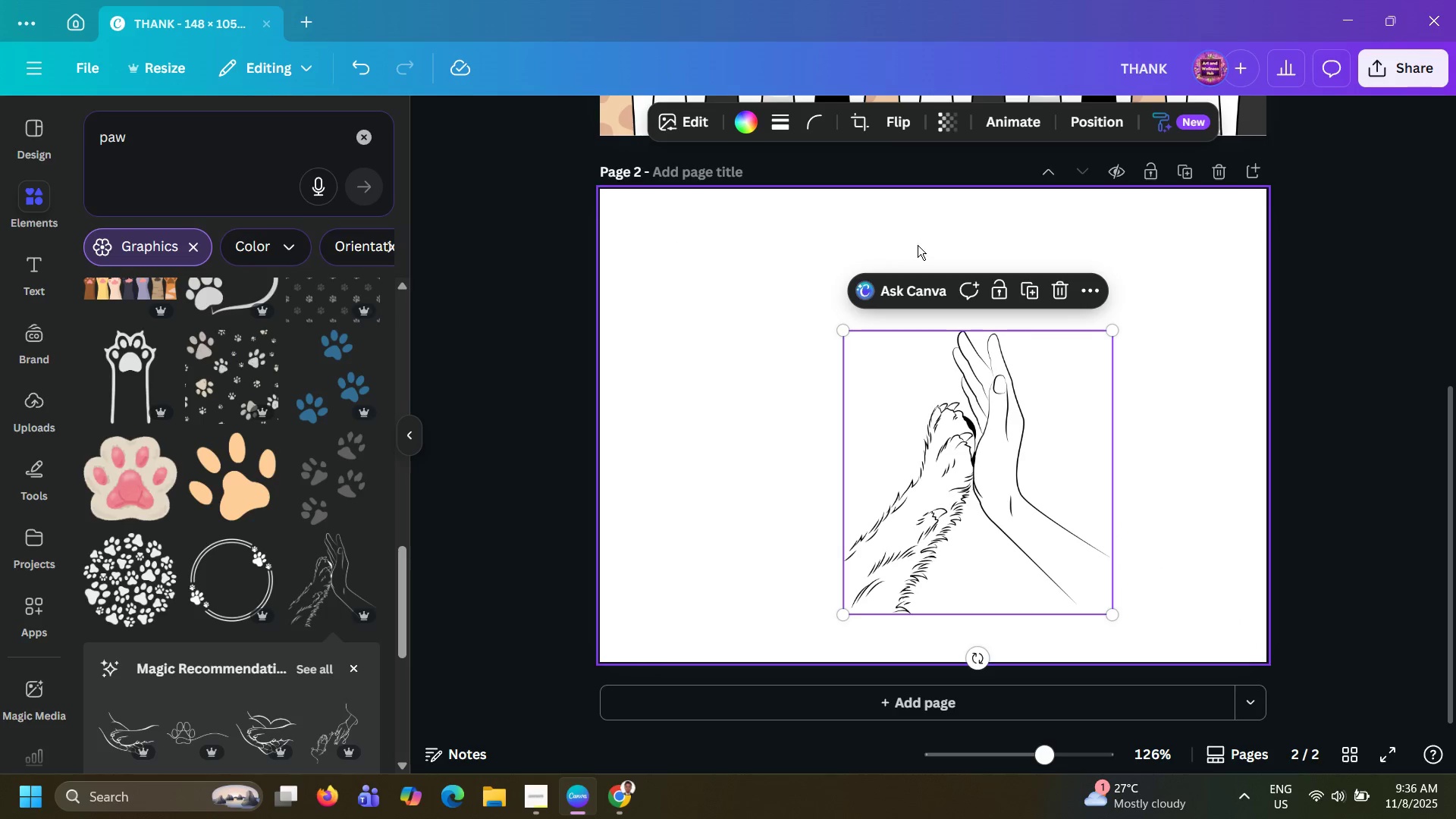 
wait(6.33)
 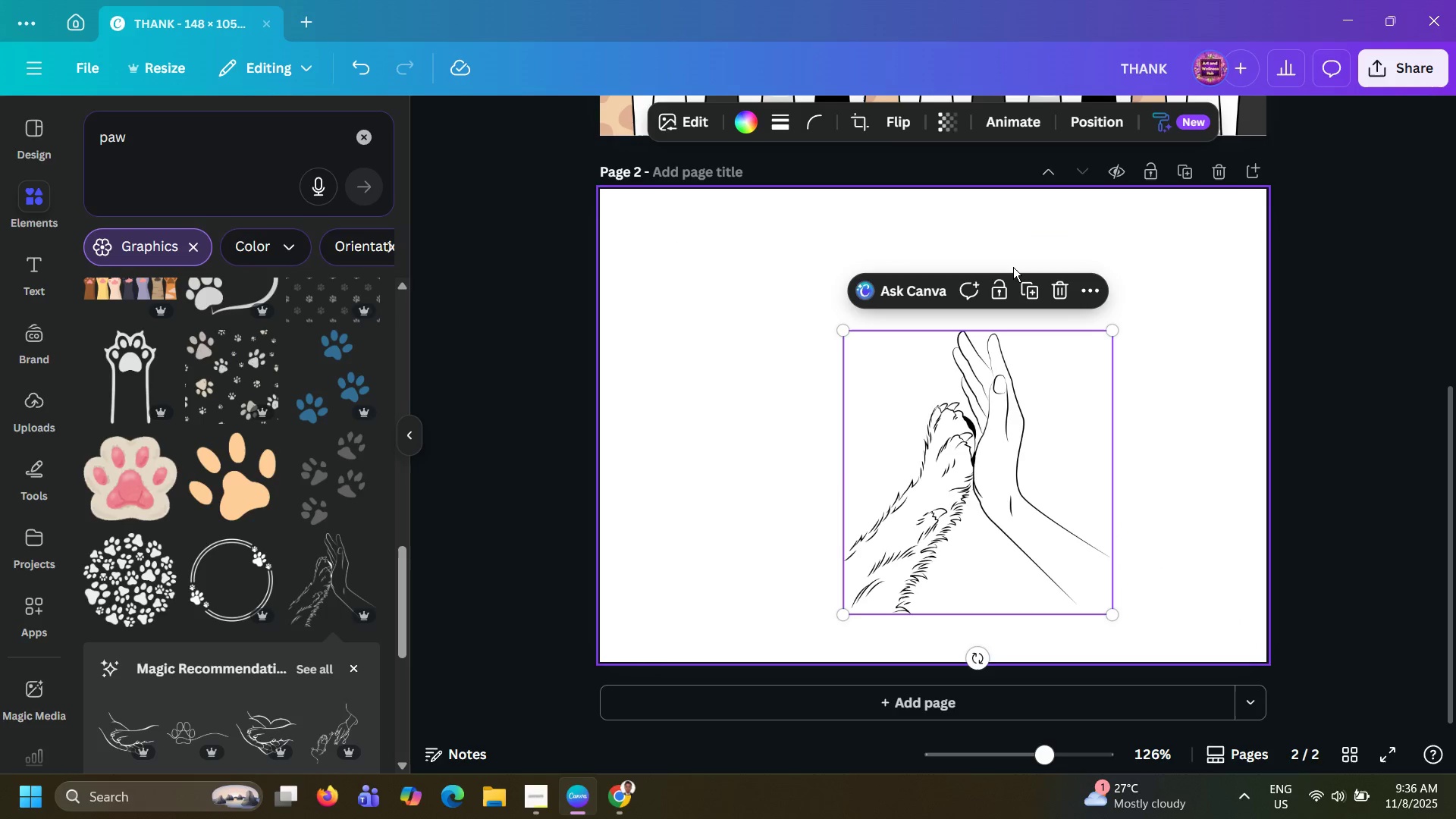 
left_click([899, 127])
 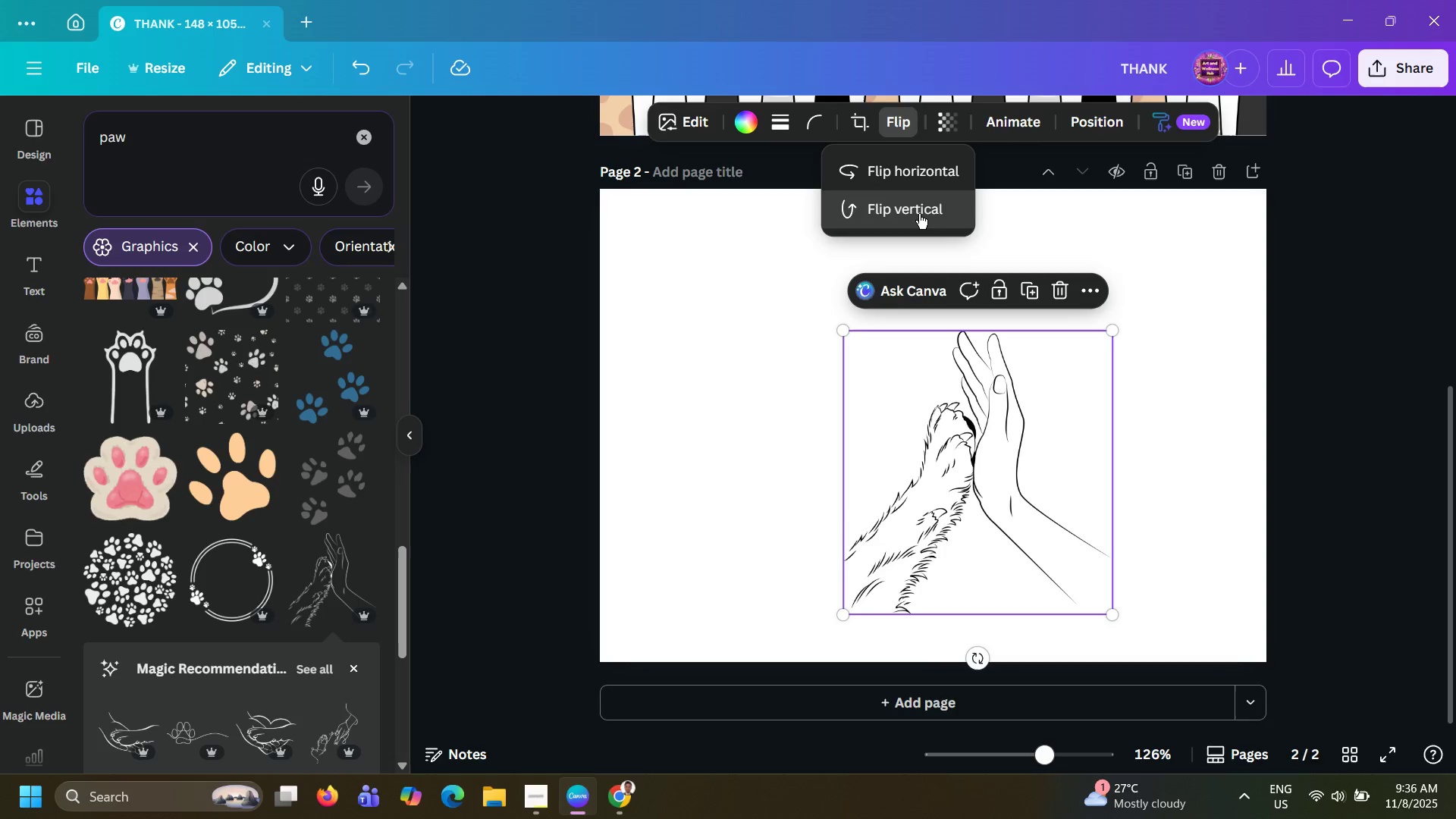 
left_click([919, 214])
 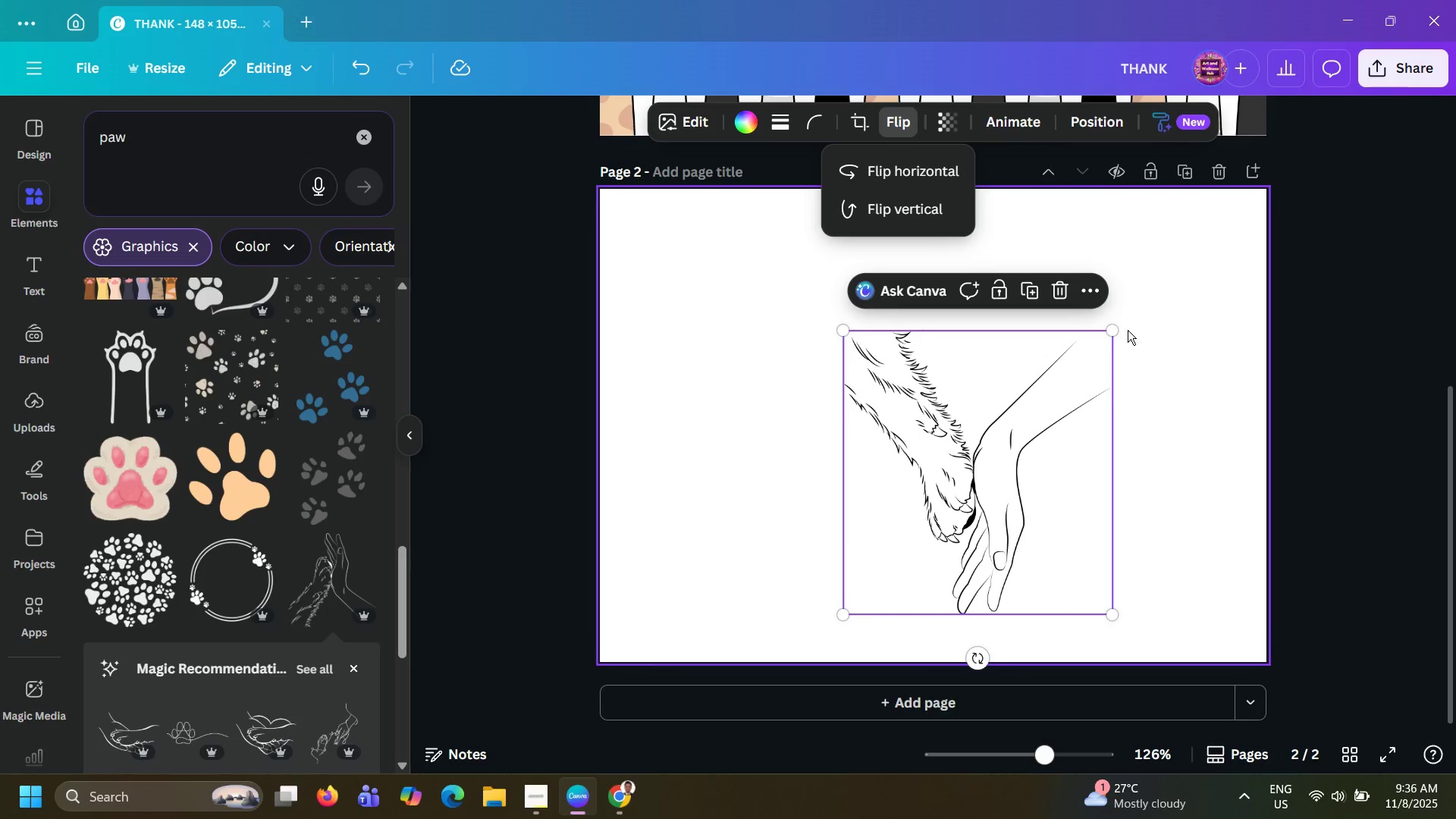 
left_click_drag(start_coordinate=[1112, 331], to_coordinate=[957, 497])
 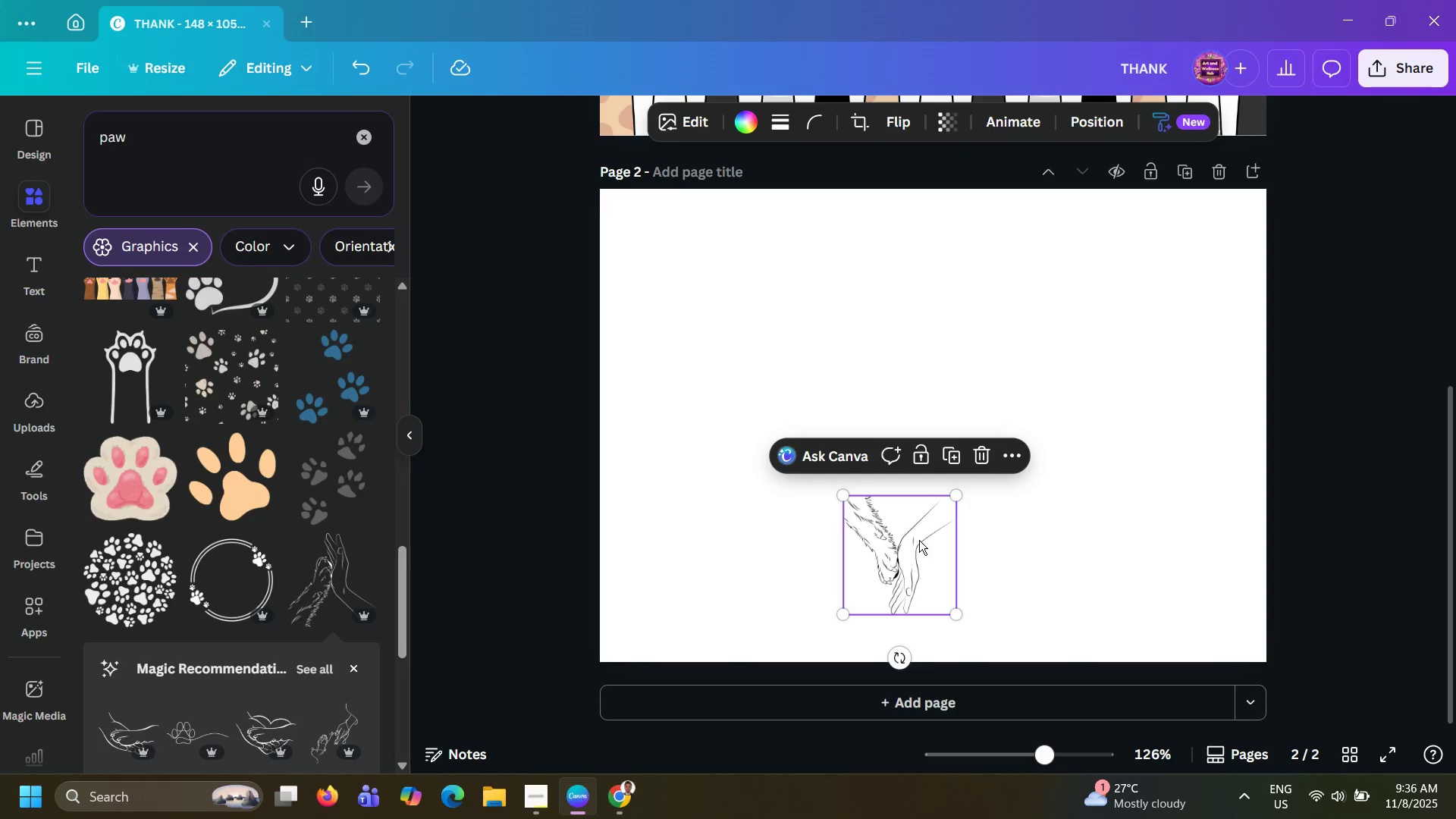 
left_click_drag(start_coordinate=[919, 540], to_coordinate=[1037, 338])
 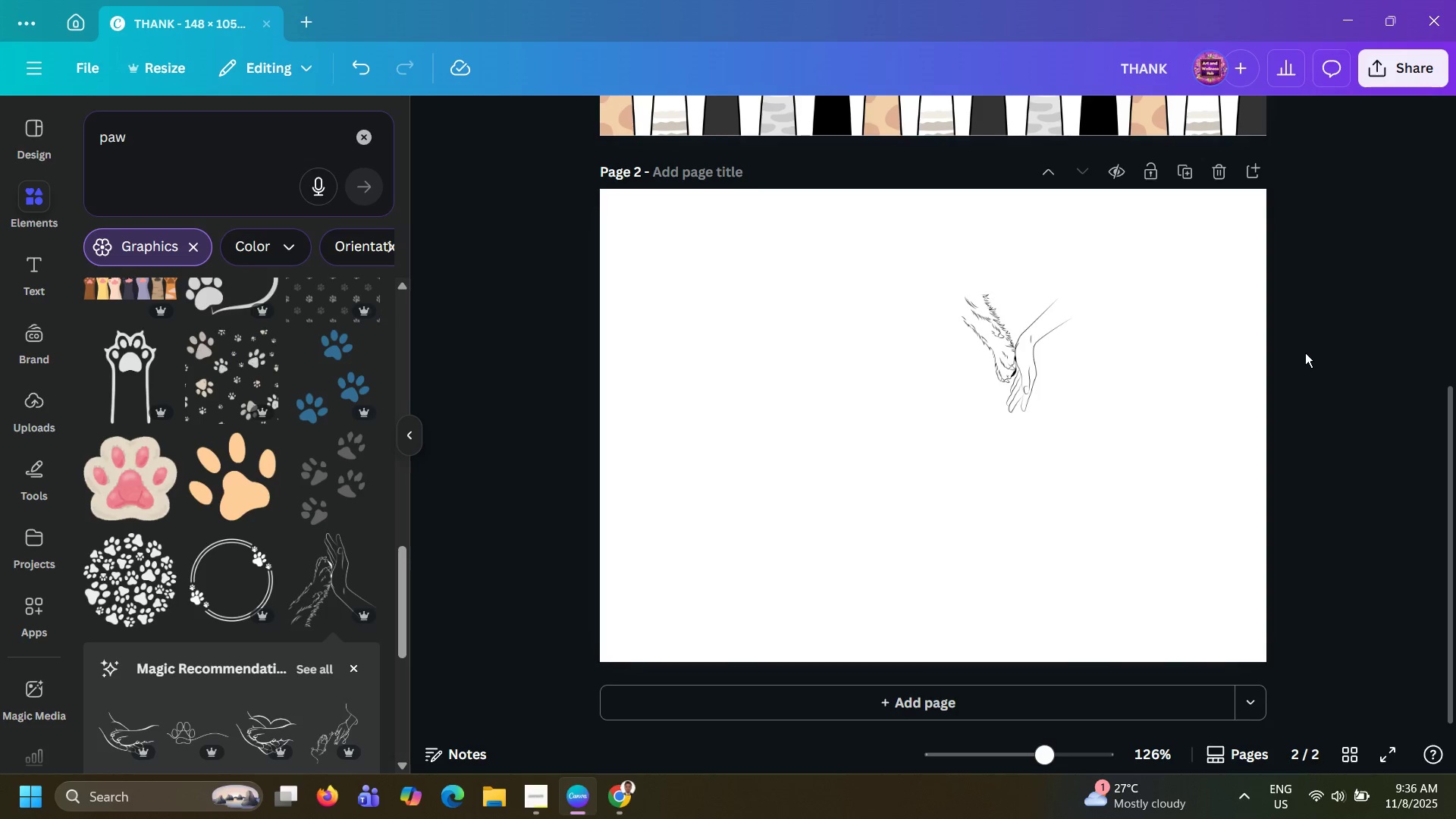 
scroll: coordinate [1306, 351], scroll_direction: up, amount: 15.0
 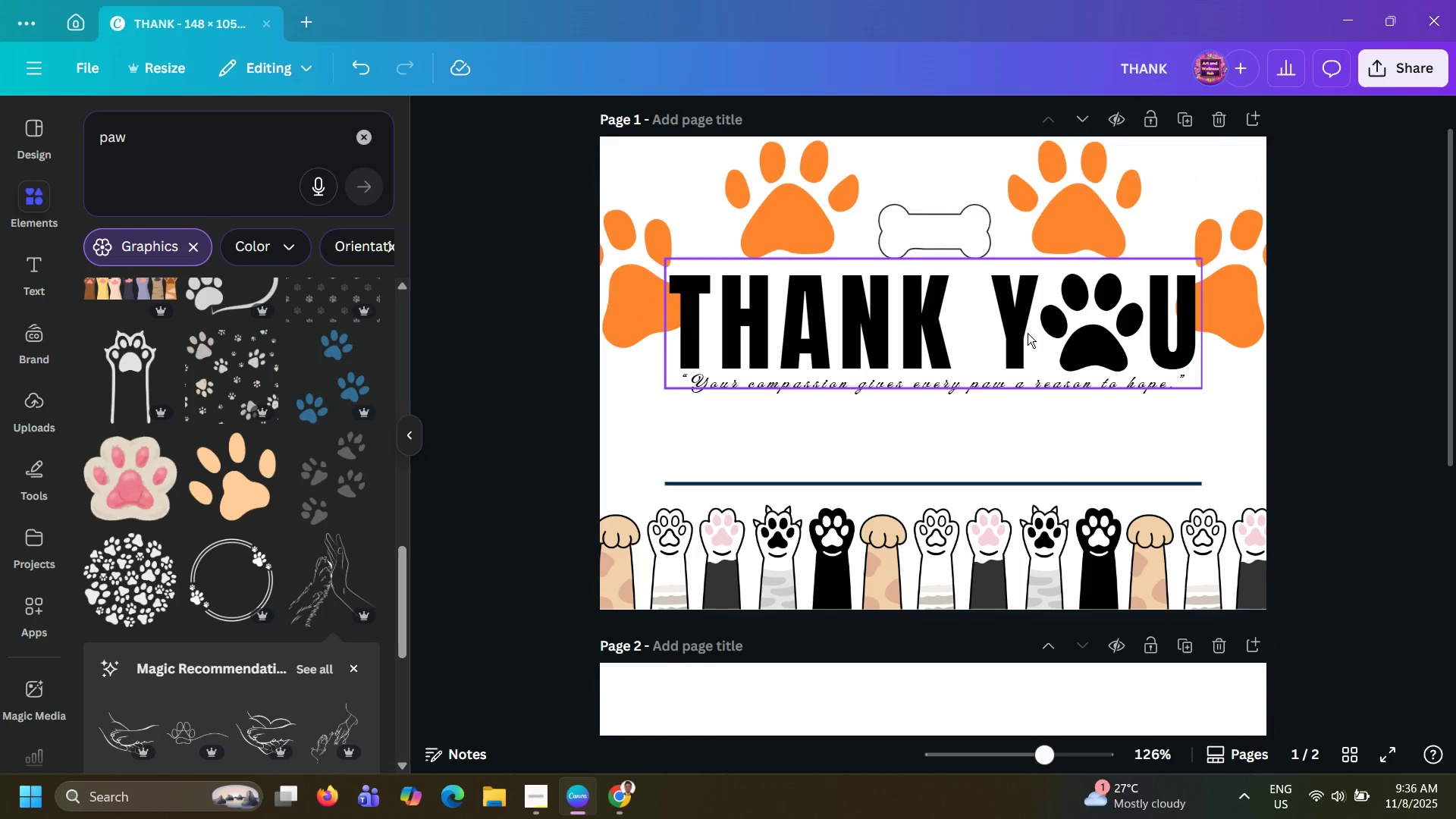 
left_click([1028, 333])
 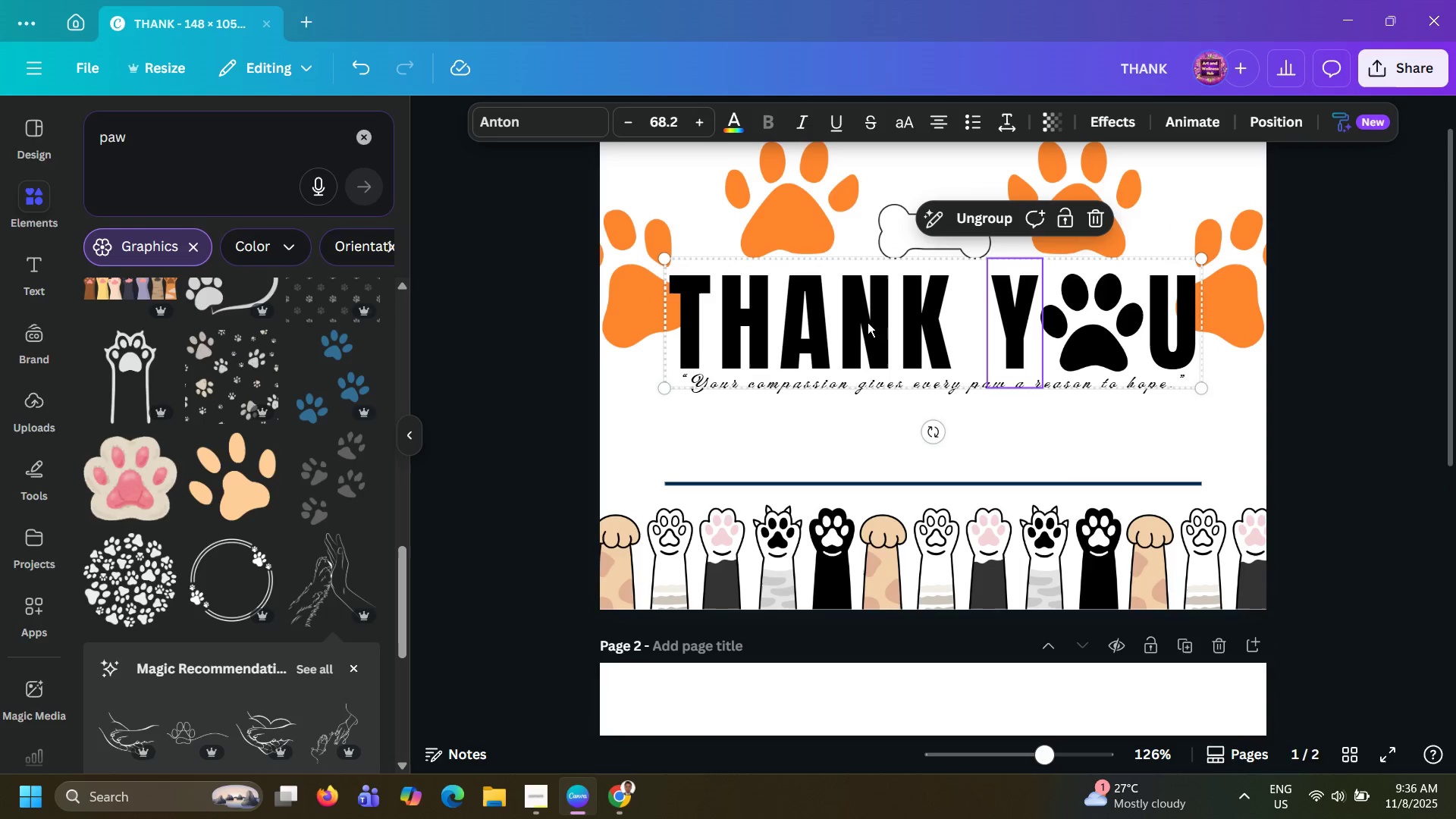 
left_click([783, 327])
 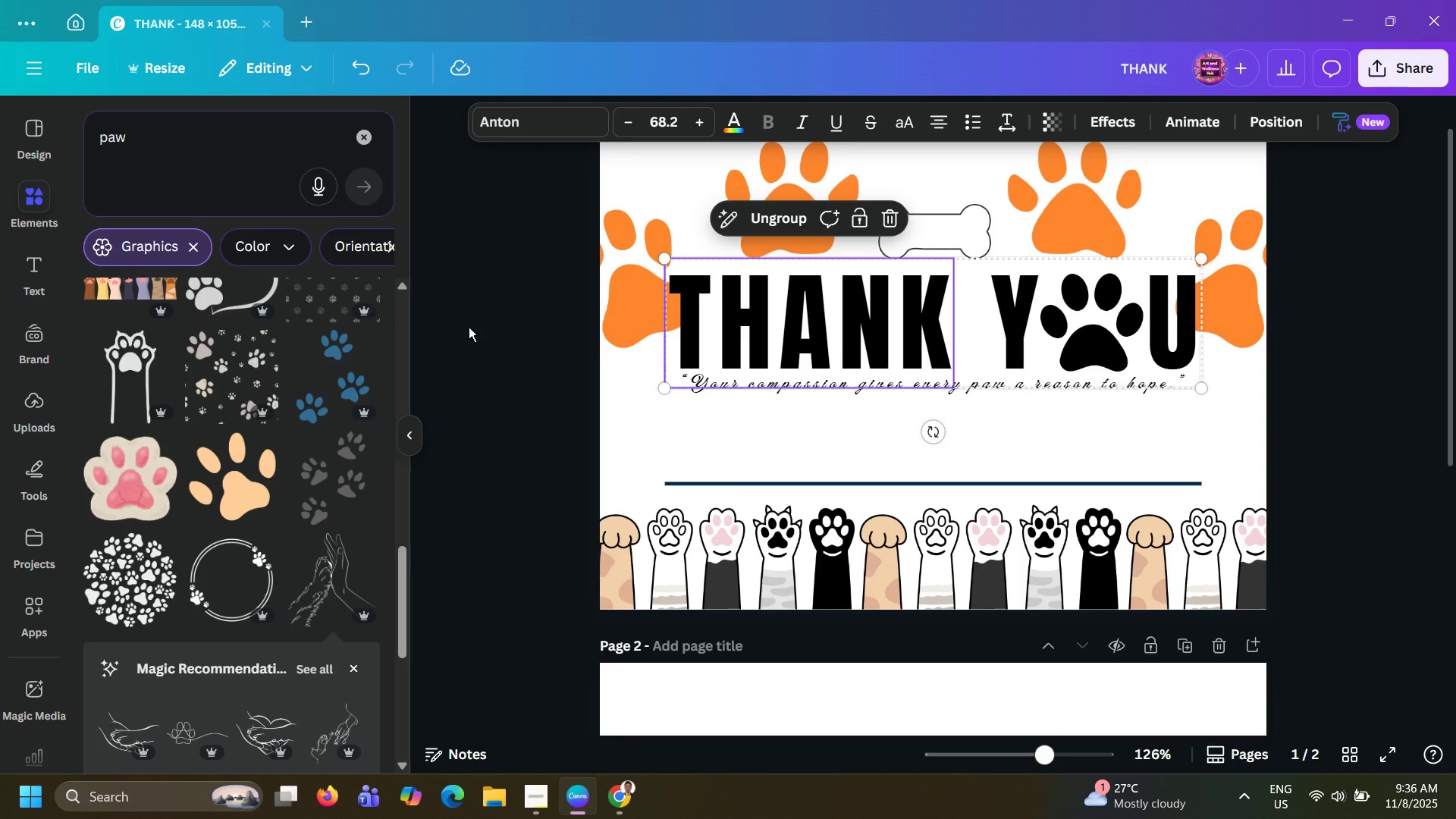 
left_click_drag(start_coordinate=[469, 327], to_coordinate=[1189, 344])
 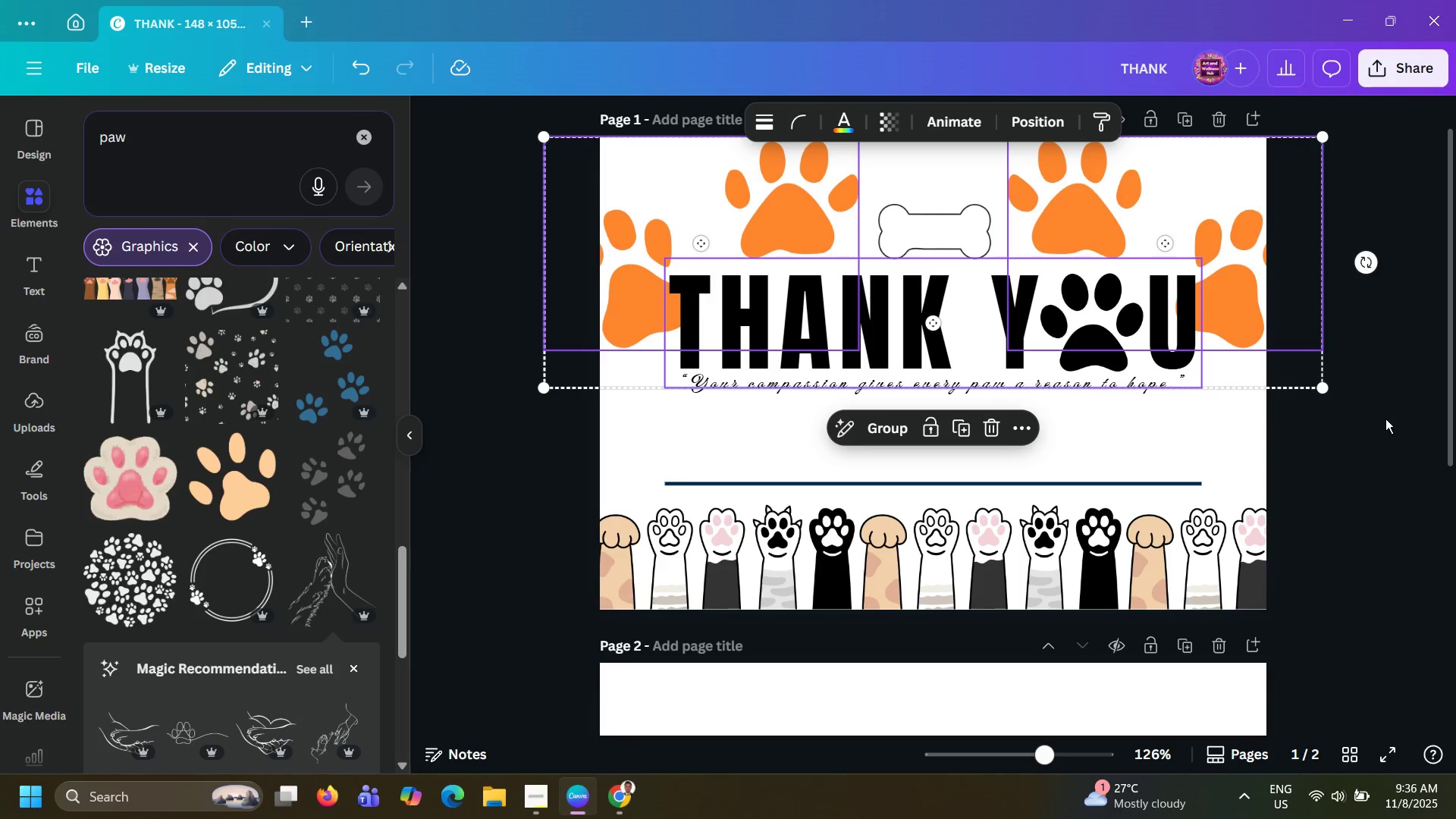 
left_click([1407, 425])
 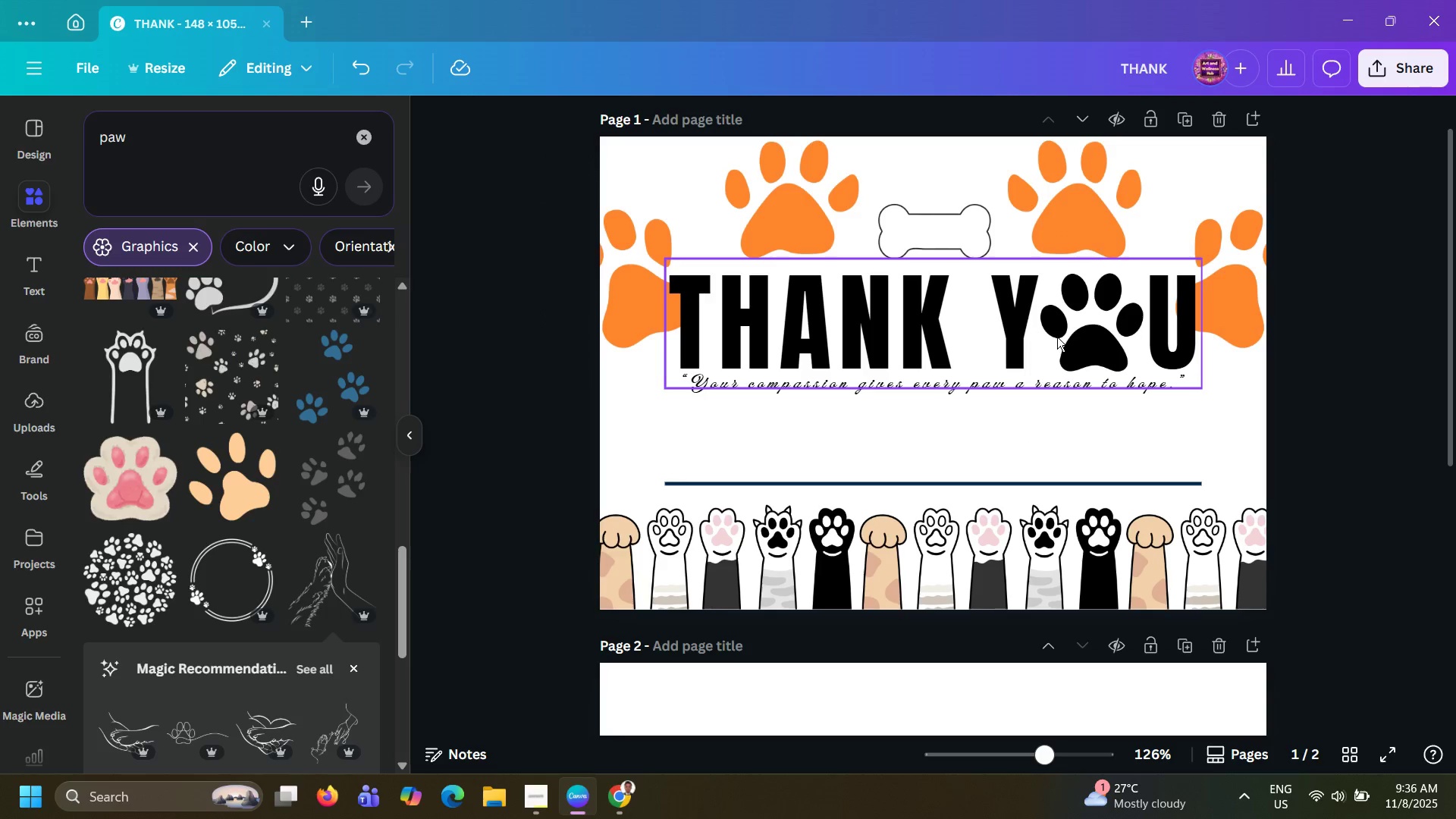 
left_click([1057, 337])
 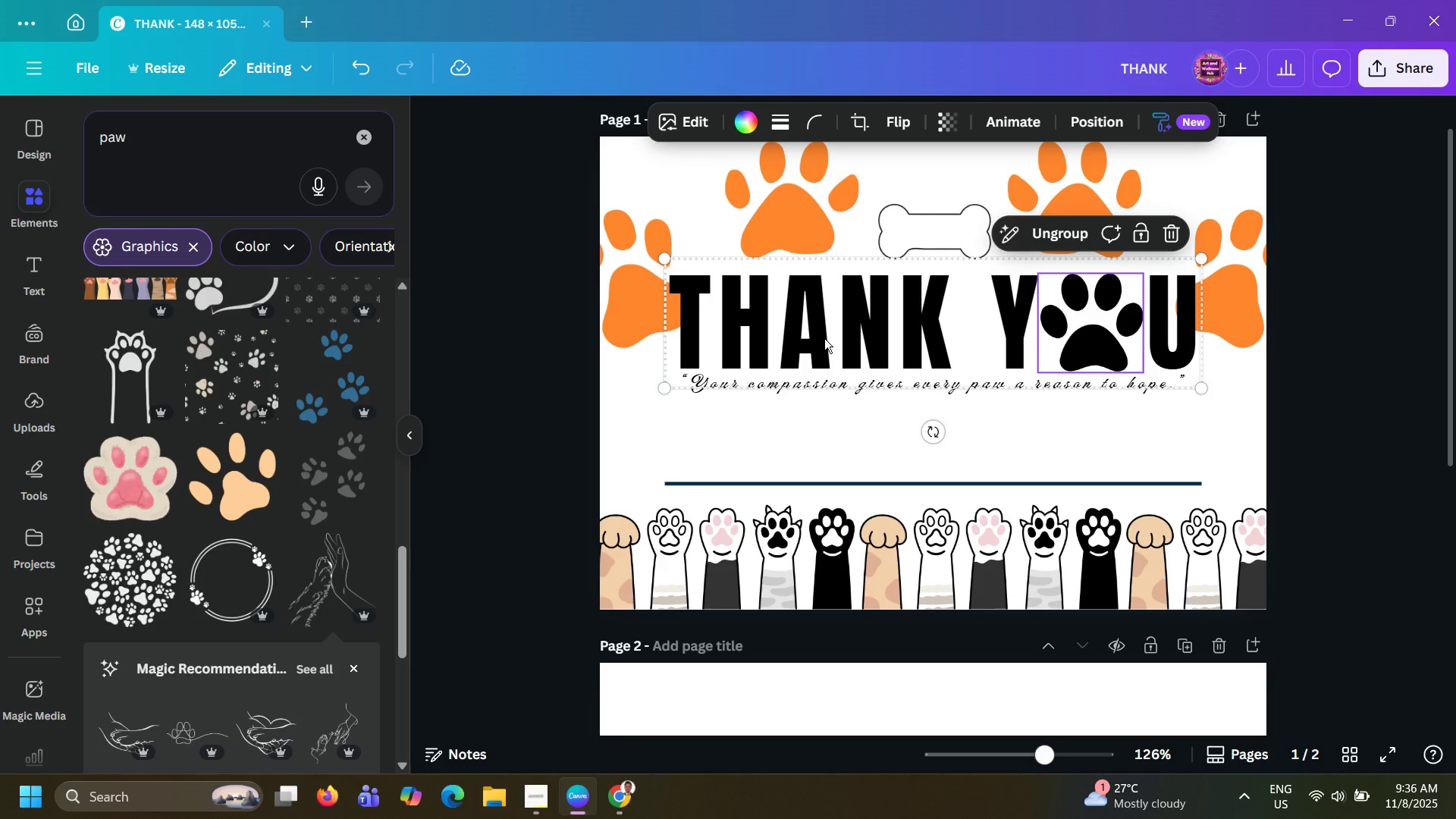 
hold_key(key=ShiftLeft, duration=0.75)
left_click([824, 338])
 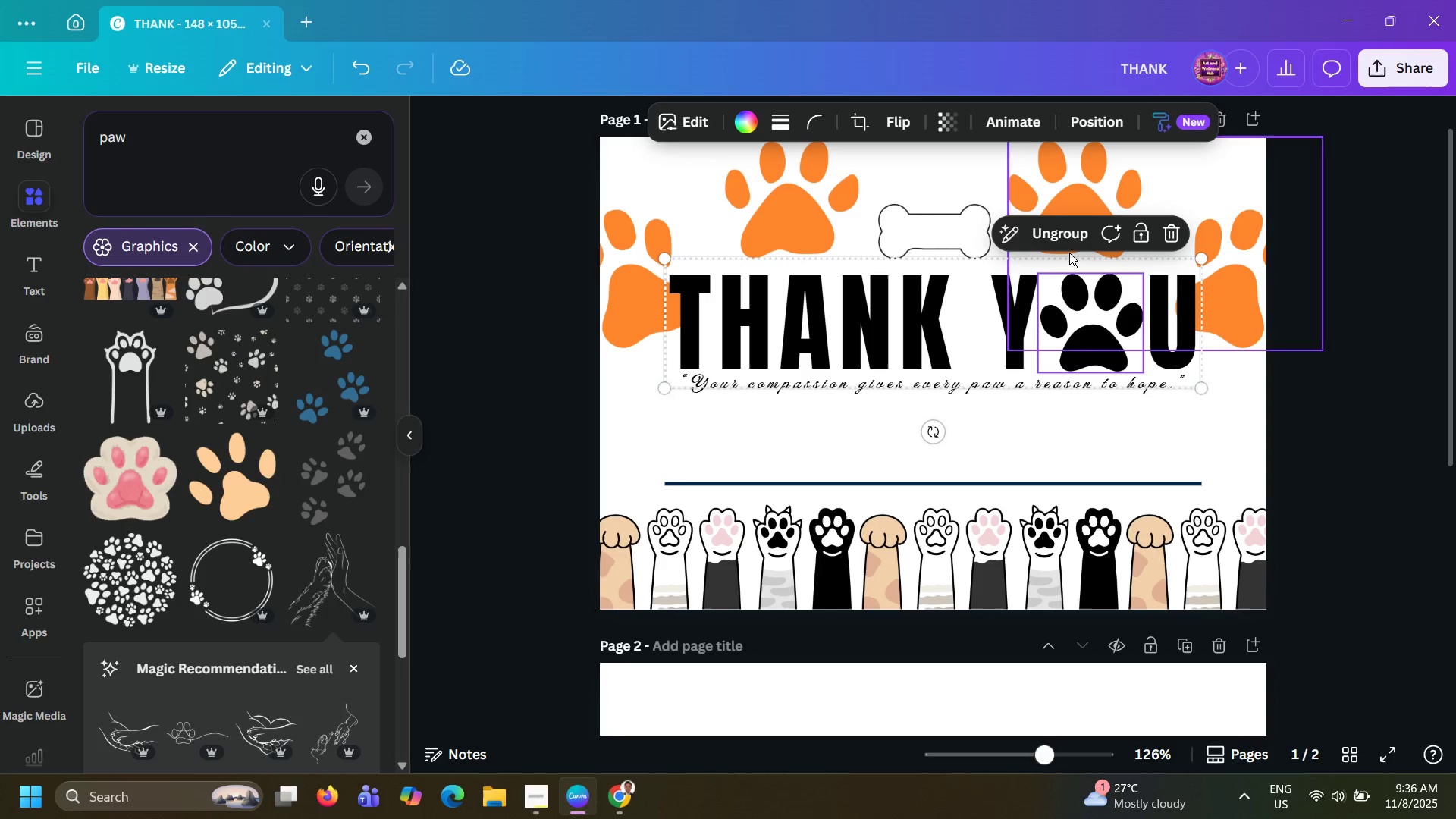 
left_click([1076, 232])
 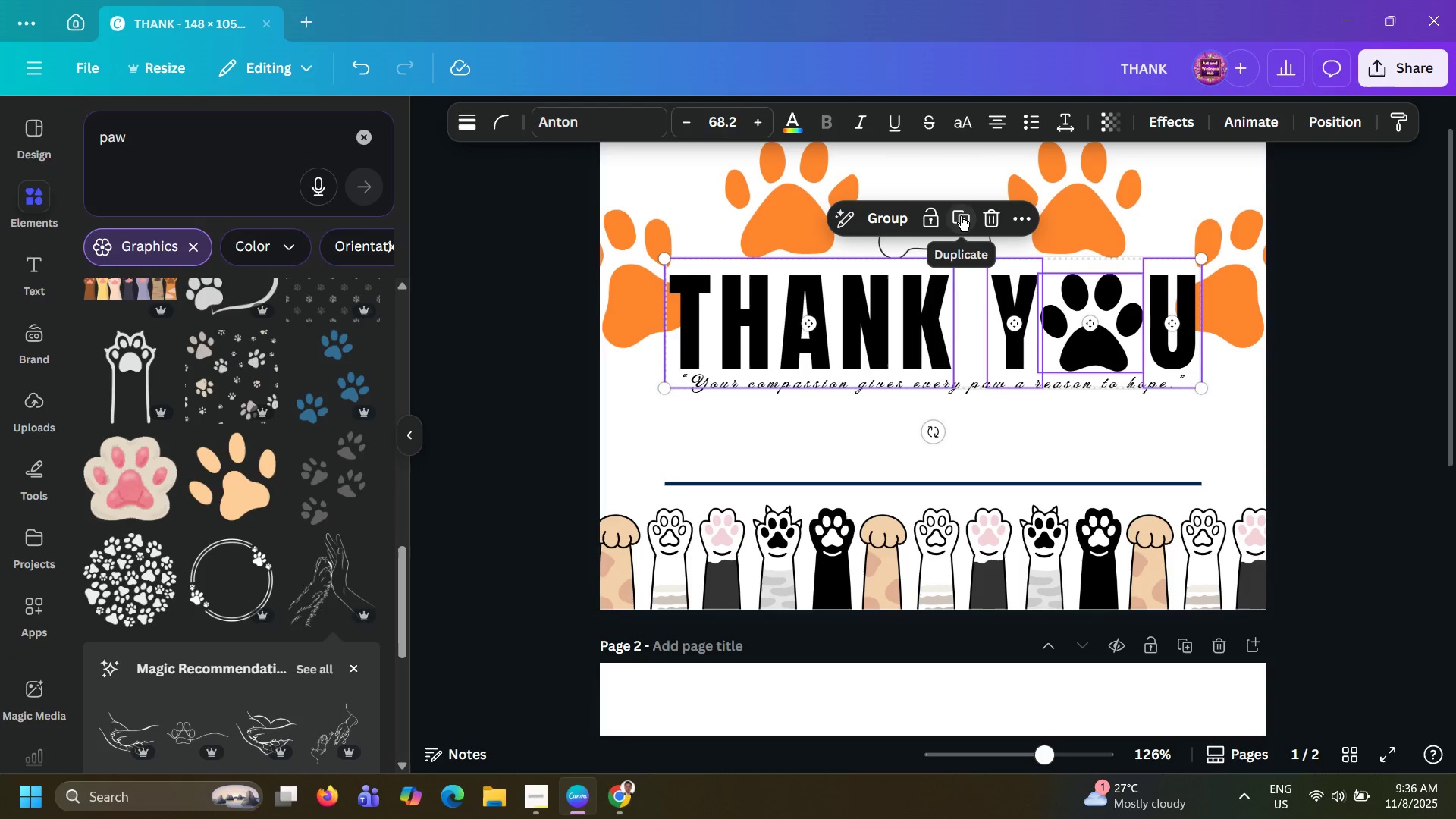 
left_click([898, 224])
 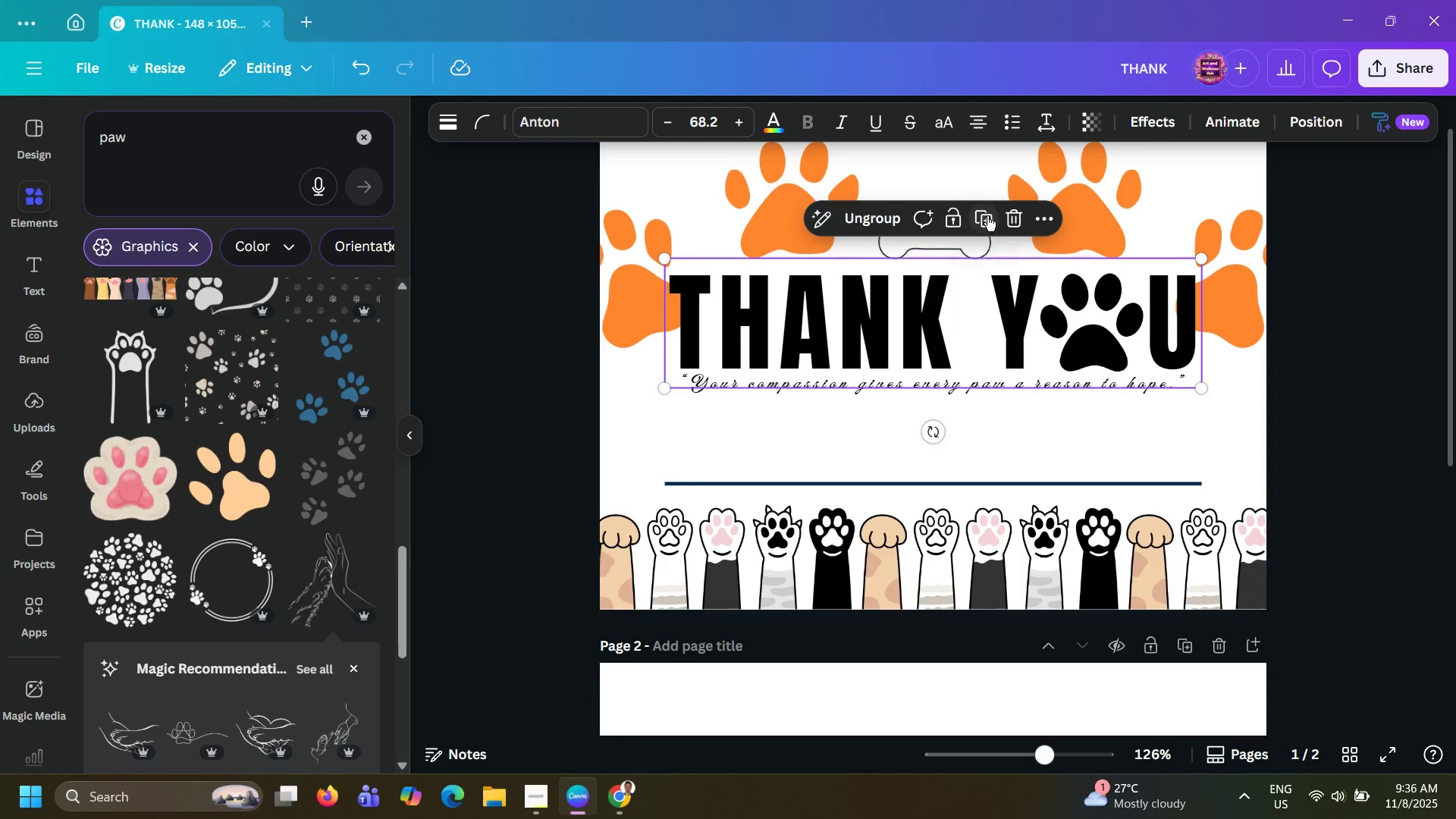 
left_click([987, 216])
 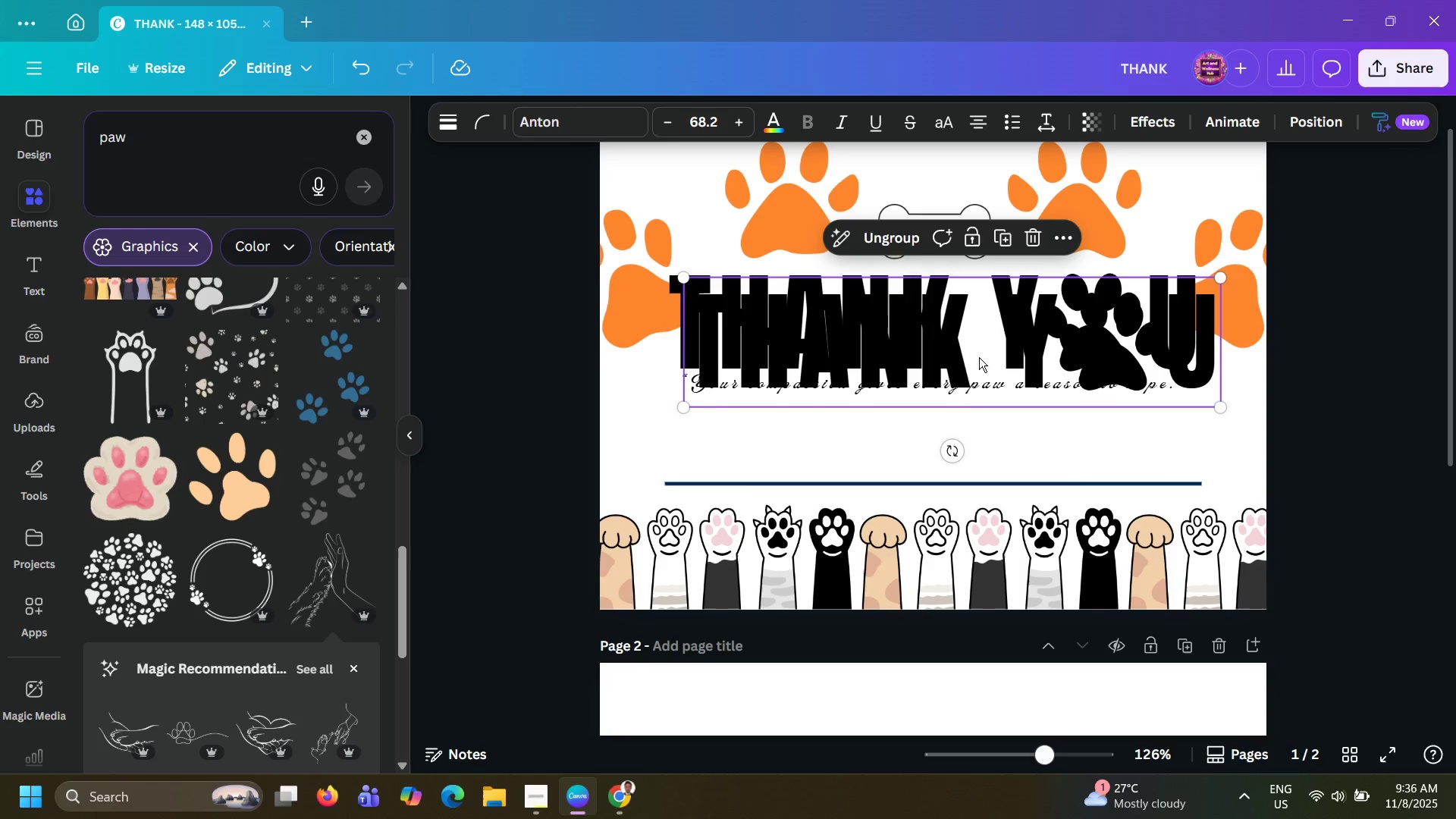 
left_click_drag(start_coordinate=[979, 357], to_coordinate=[940, 582])
 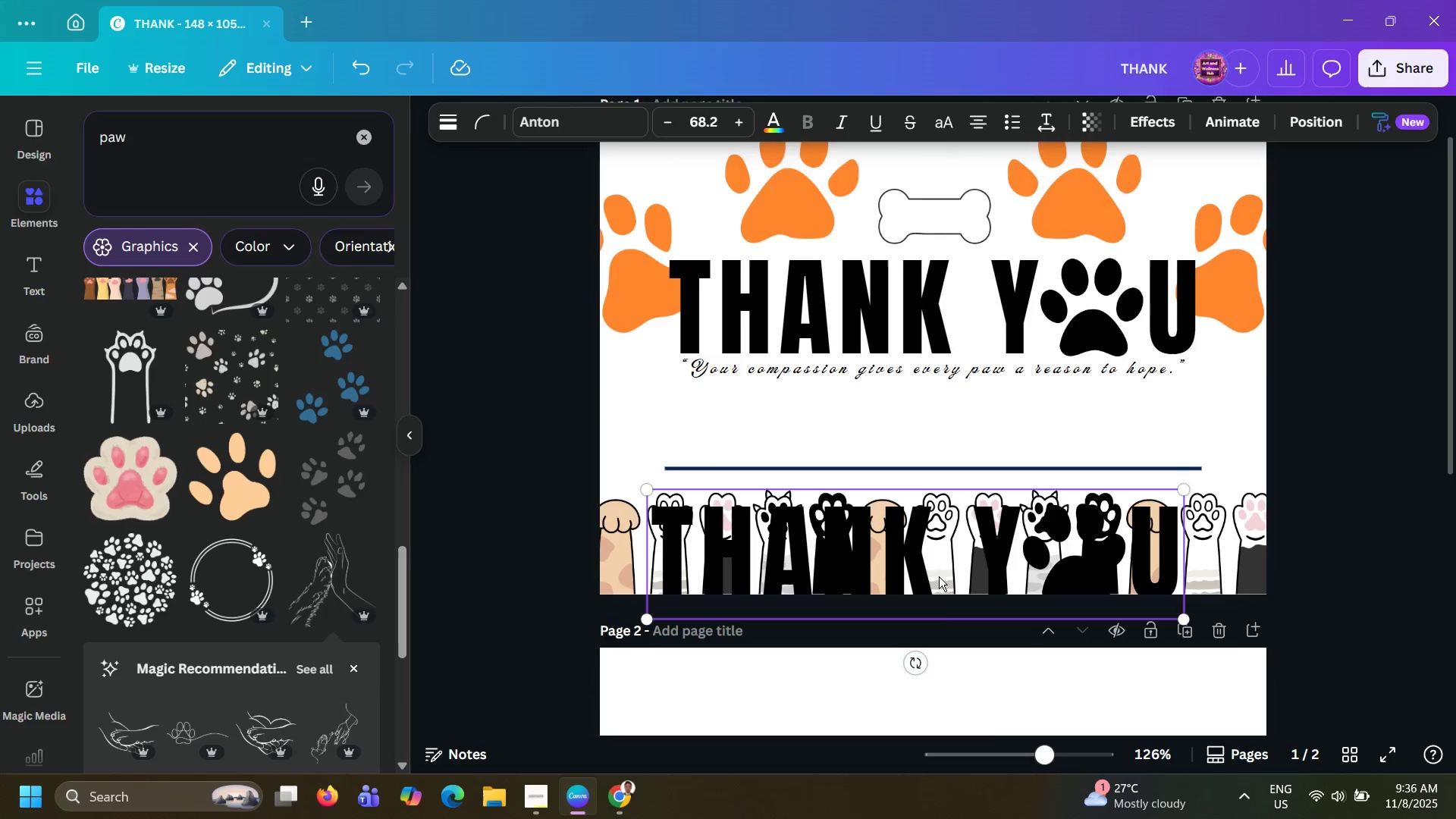 
scroll: coordinate [940, 582], scroll_direction: down, amount: 5.0
 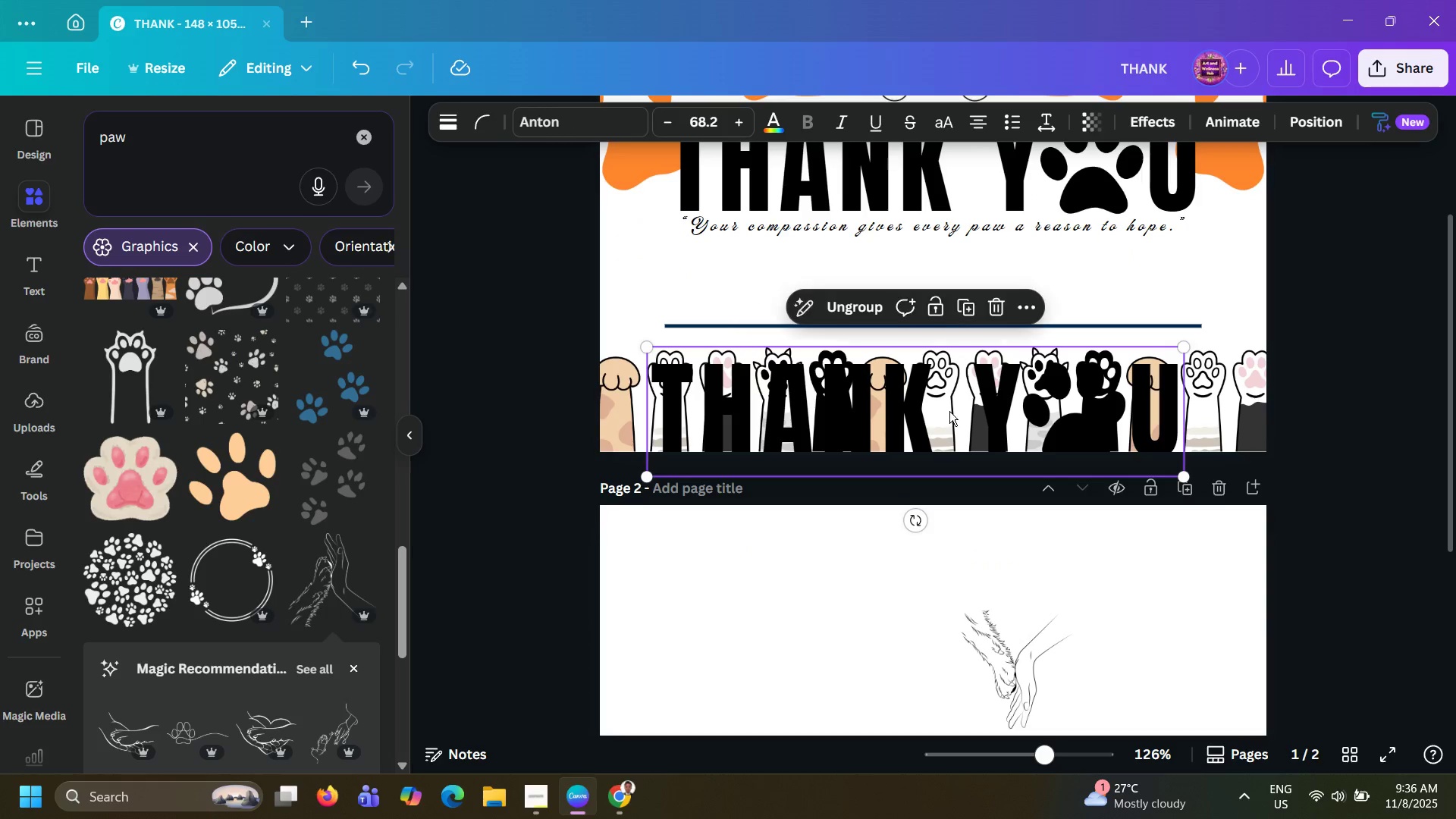 
left_click_drag(start_coordinate=[949, 411], to_coordinate=[975, 622])
 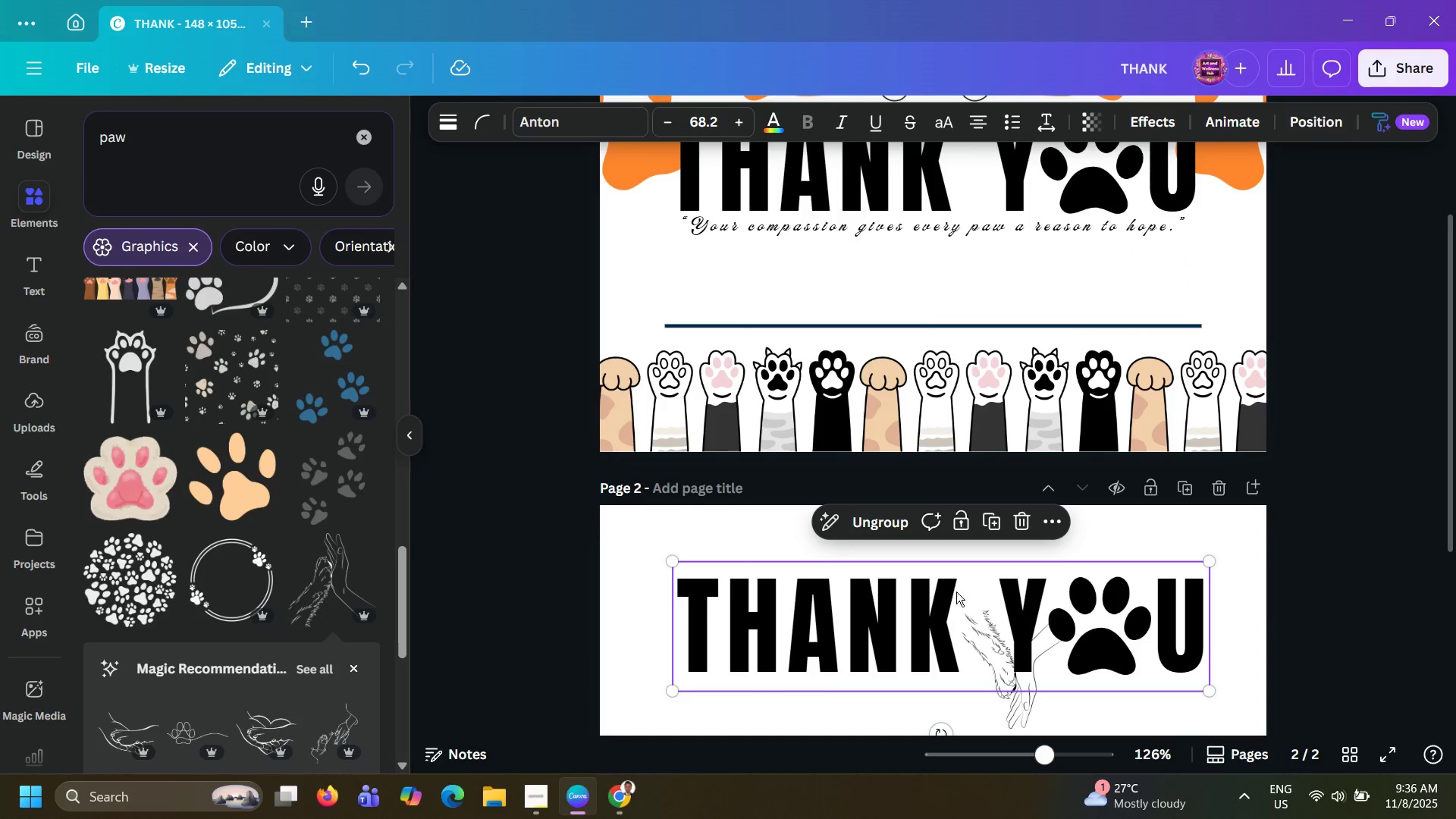 
scroll: coordinate [941, 580], scroll_direction: down, amount: 5.0
 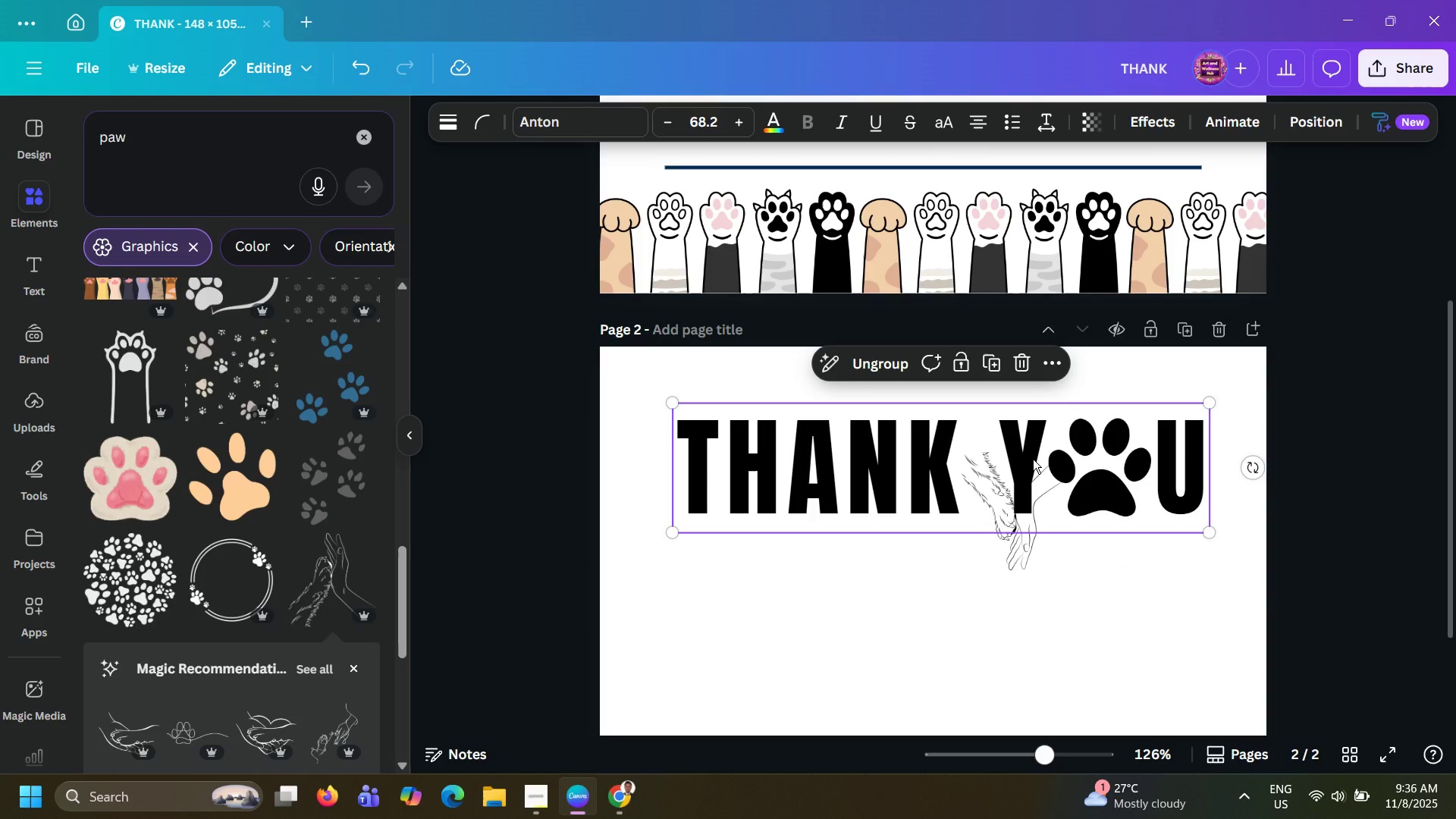 
left_click([1033, 459])
 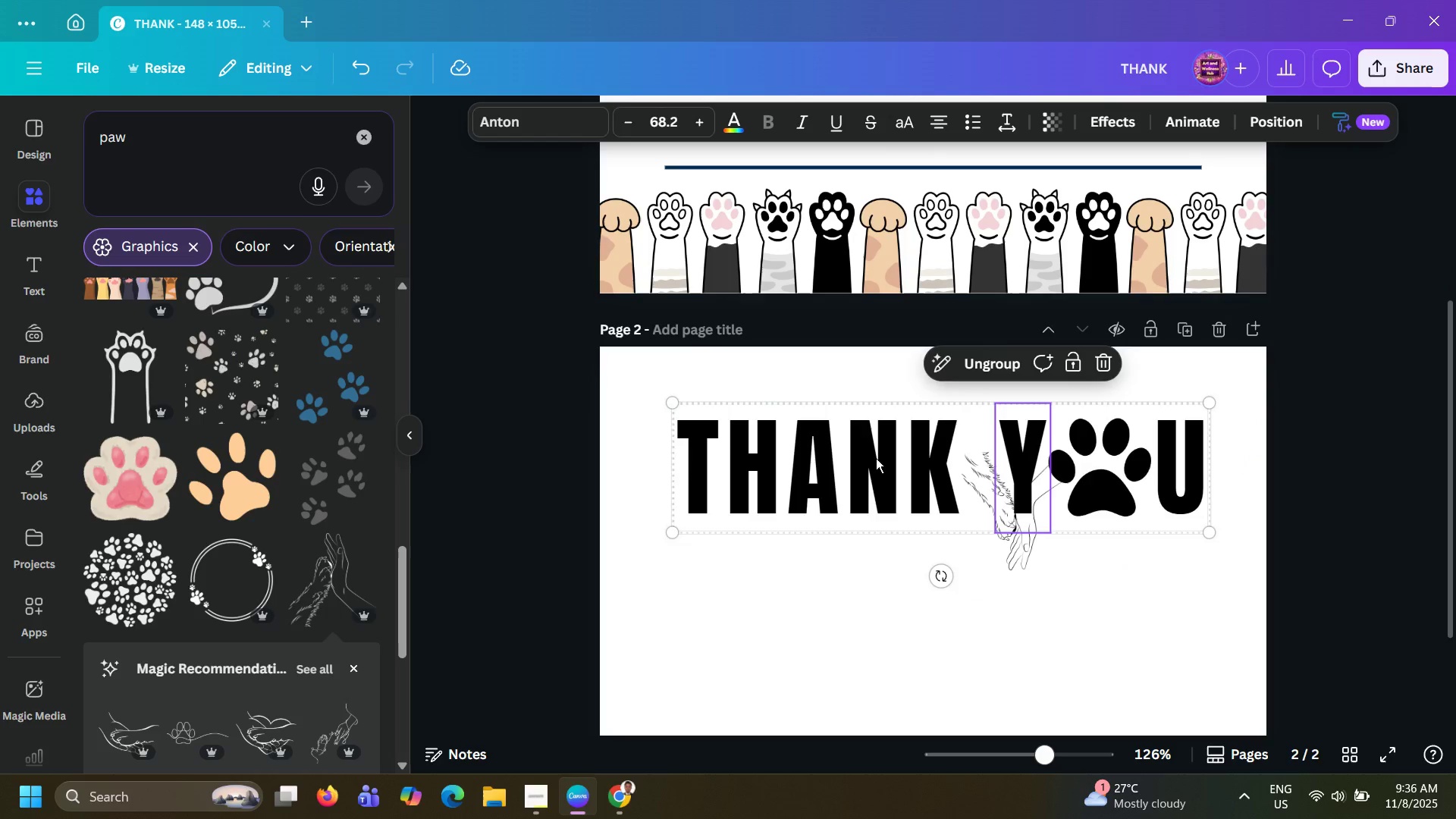 
left_click_drag(start_coordinate=[883, 457], to_coordinate=[873, 484])
 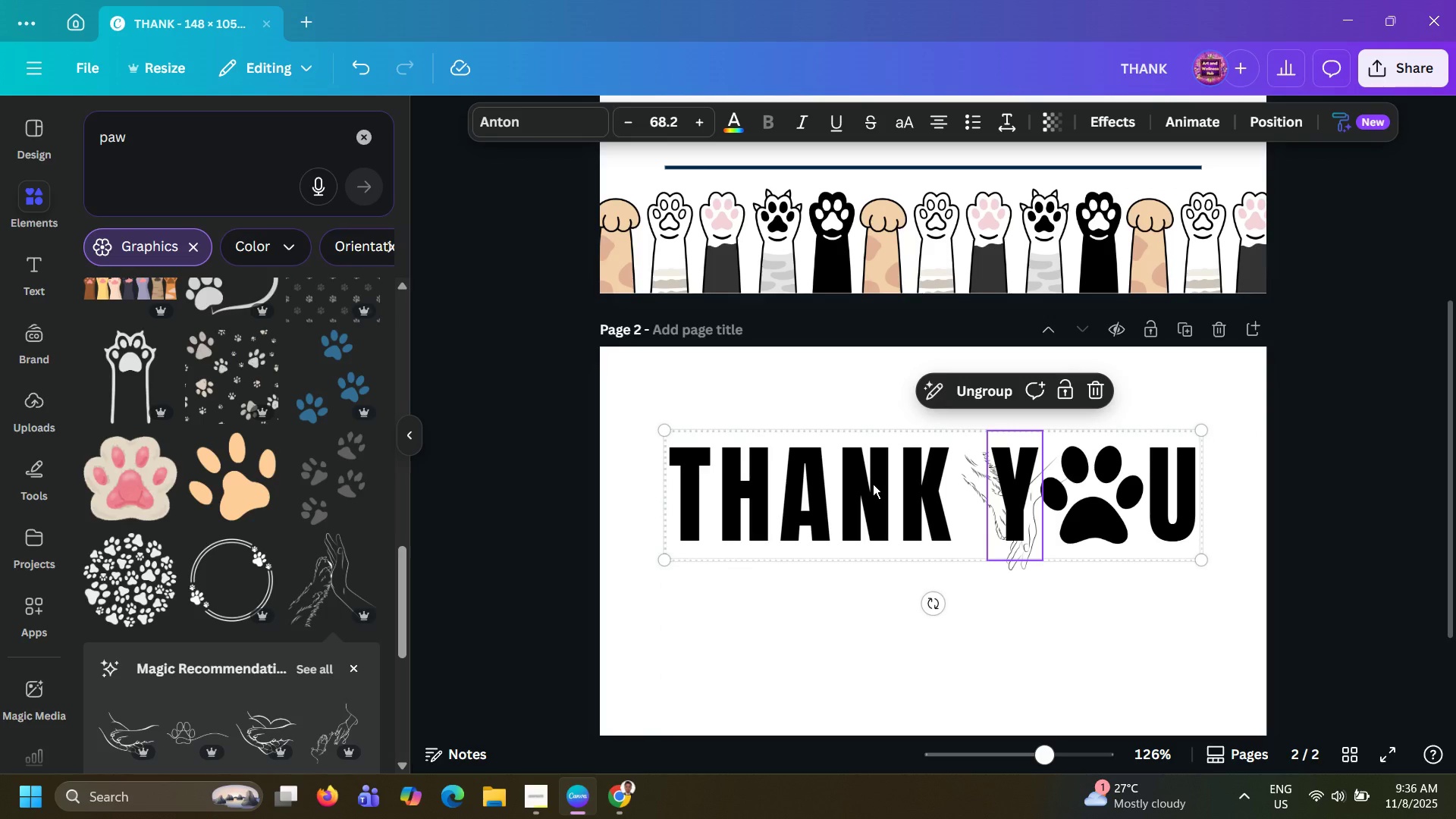 
key(Alt+AltLeft)
 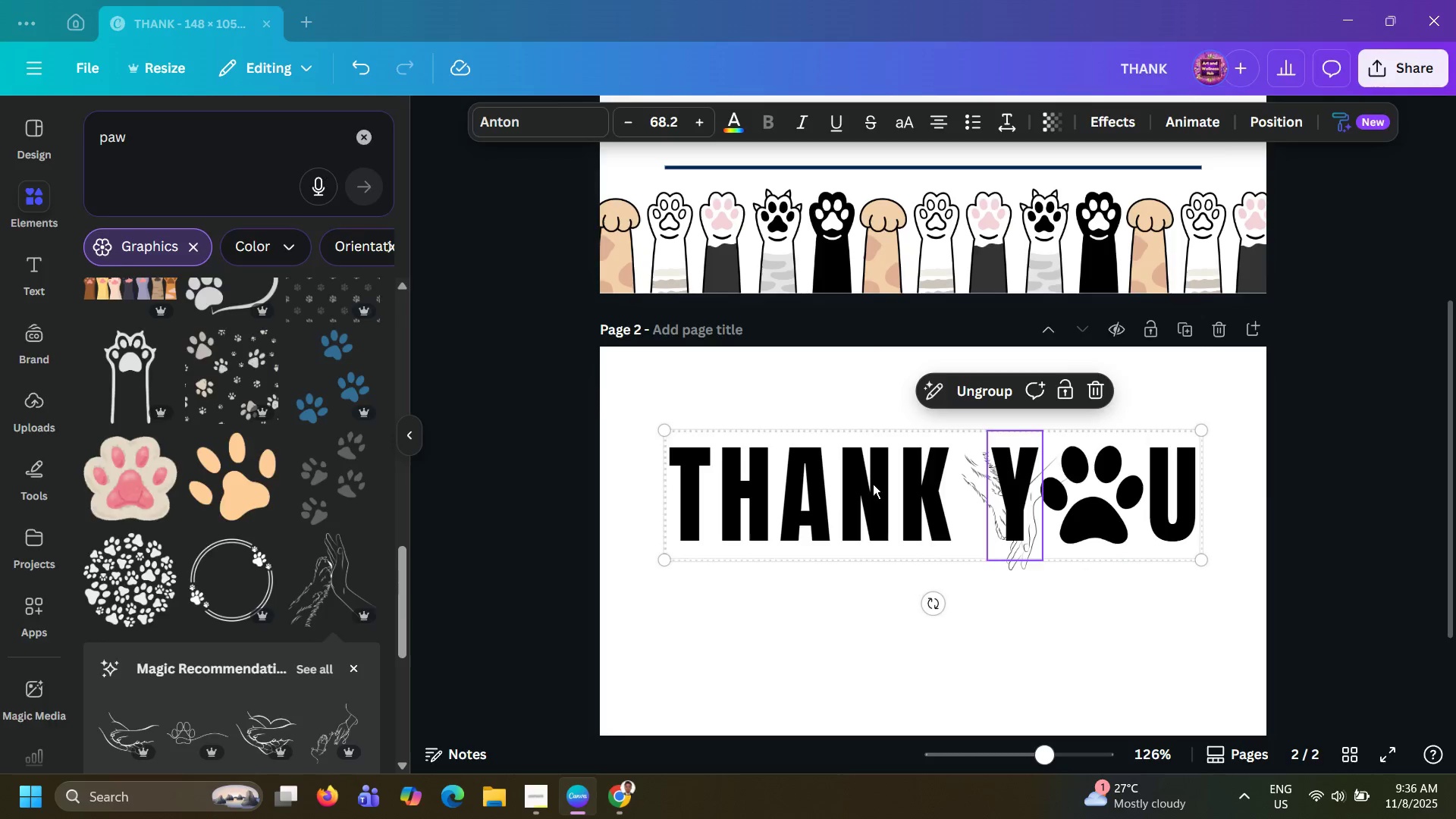 
key(Alt+Tab)
 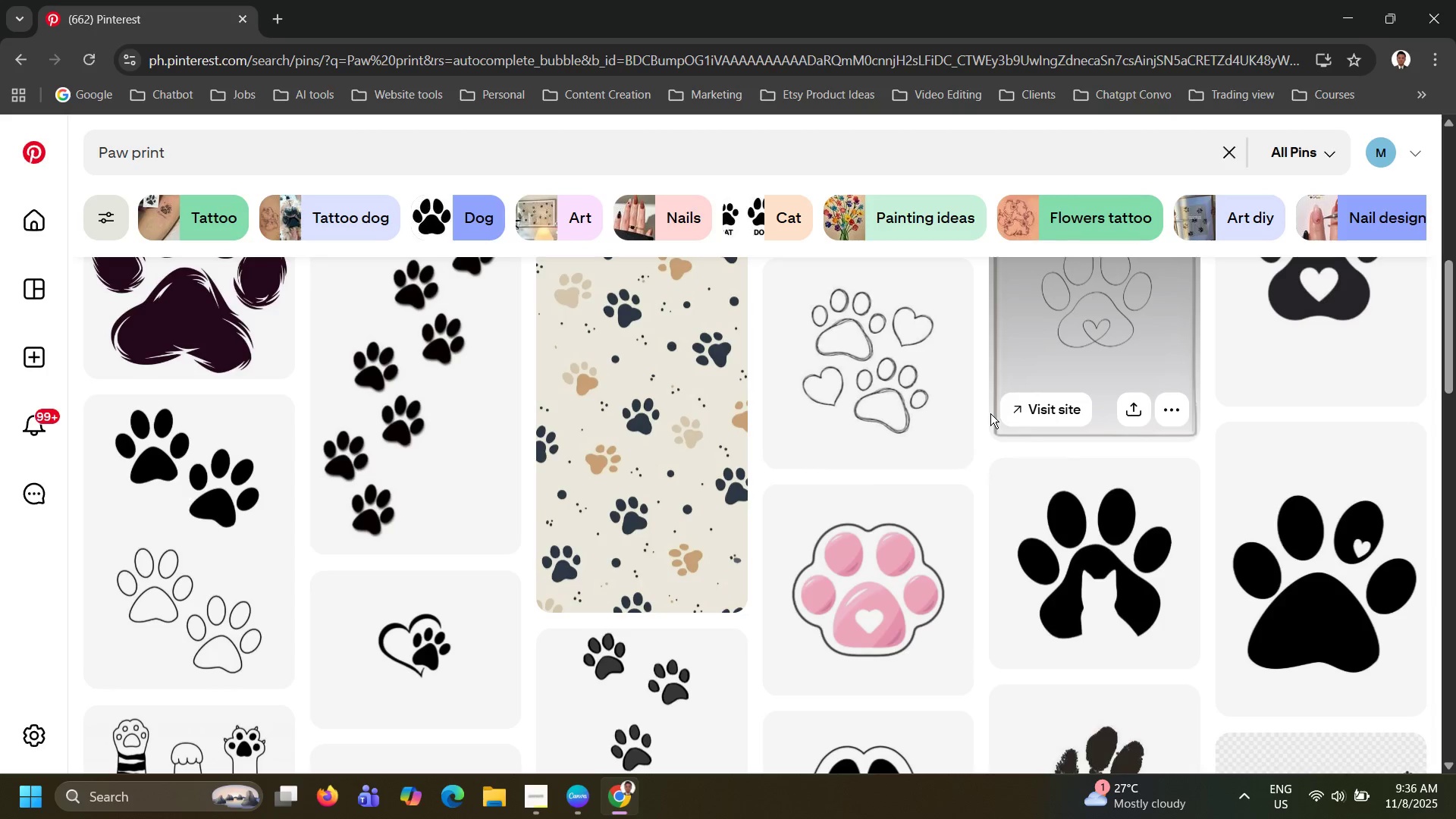 
scroll: coordinate [990, 416], scroll_direction: down, amount: 8.0
 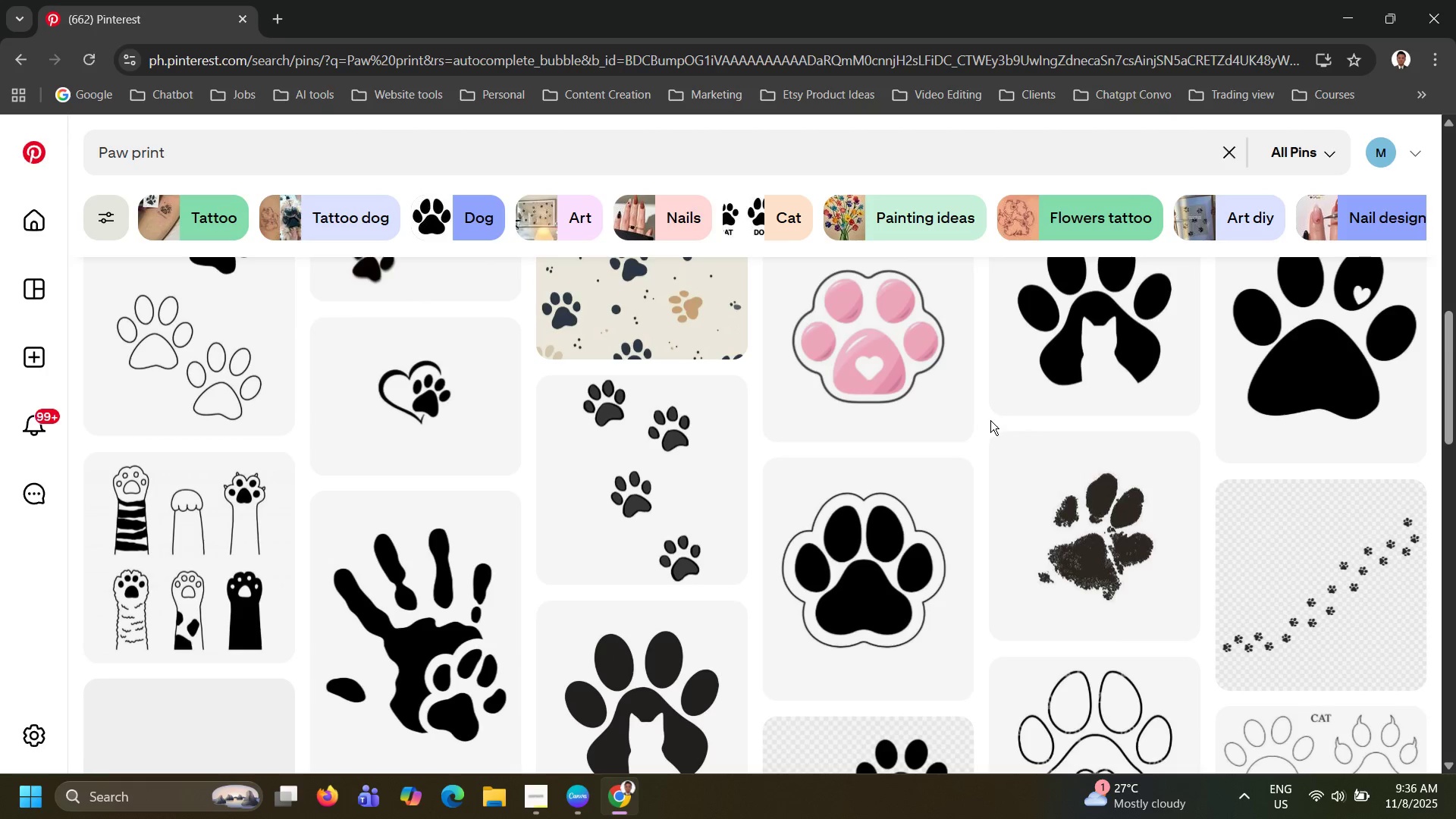 
key(Alt+AltLeft)
 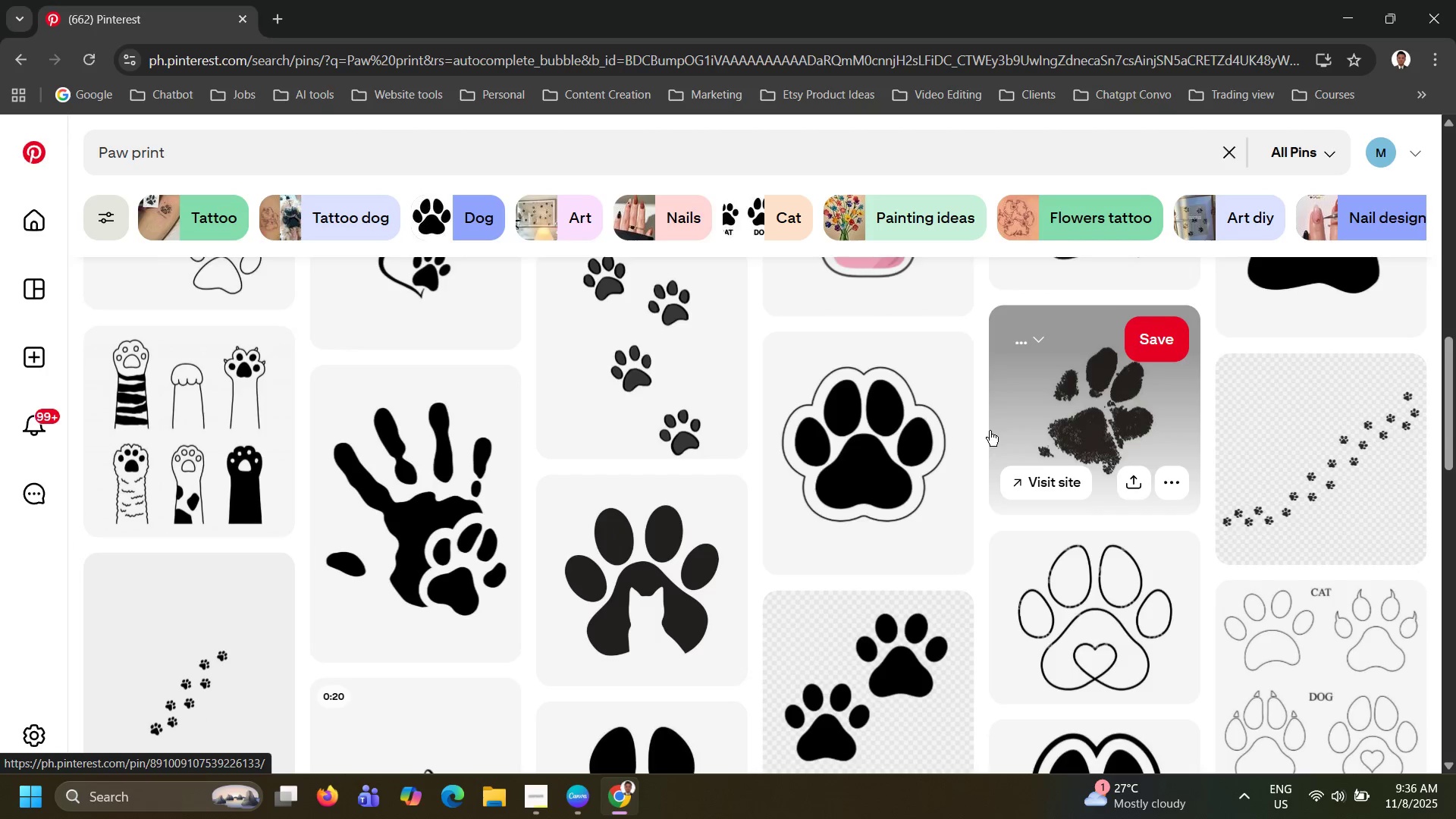 
scroll: coordinate [990, 428], scroll_direction: down, amount: 4.0
 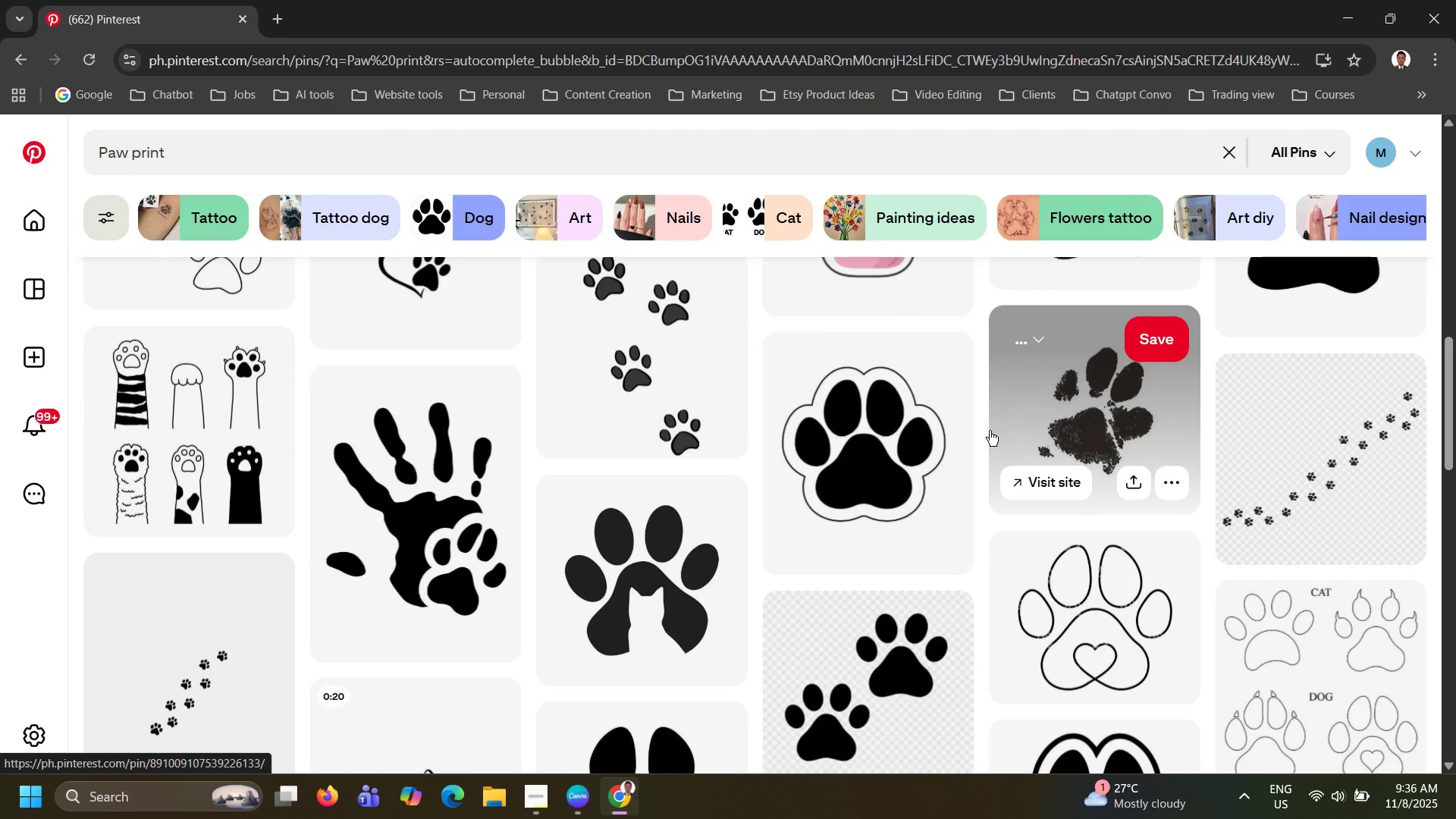 
key(Alt+Tab)
 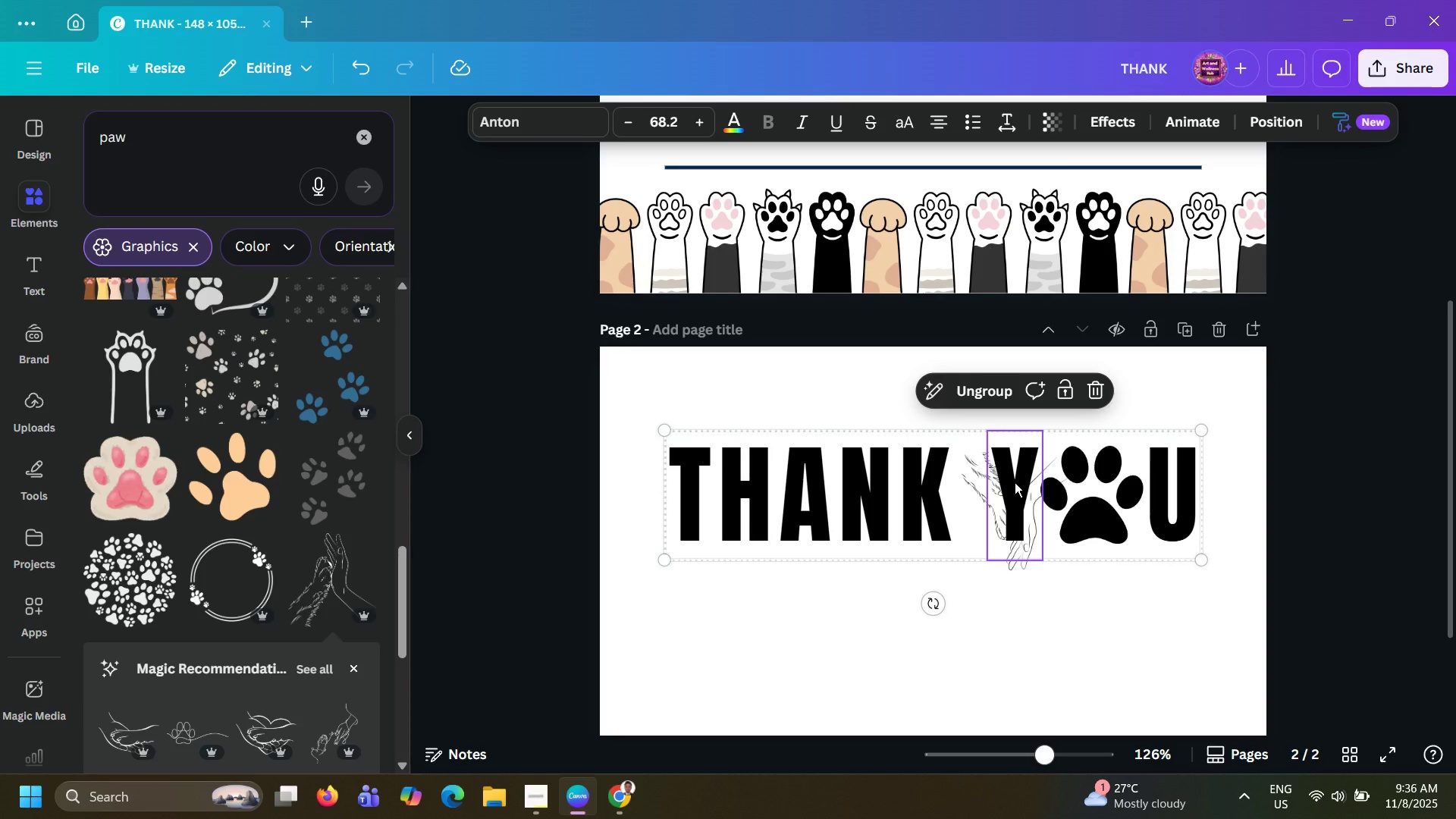 
key(Alt+AltLeft)
 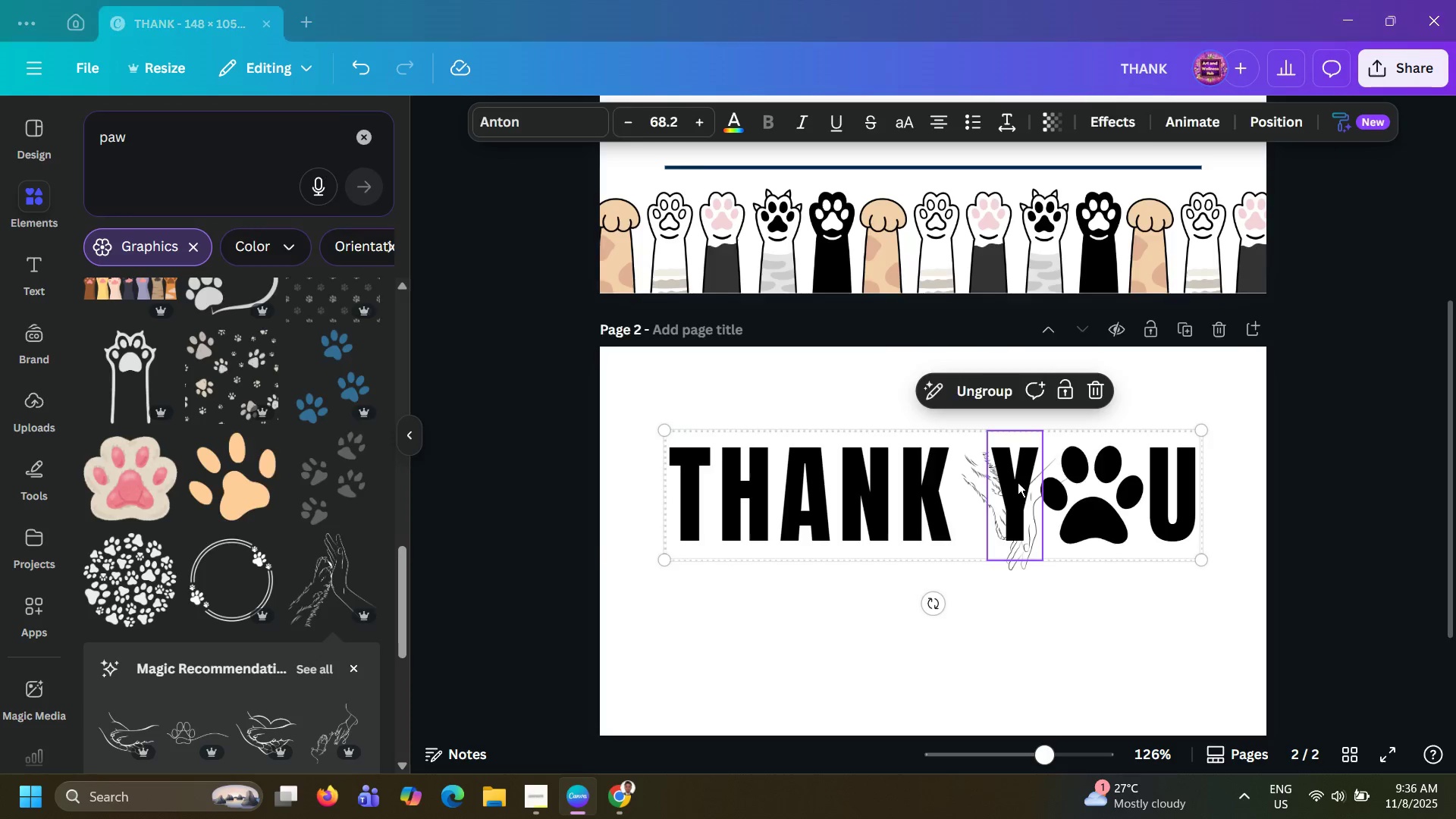 
key(Alt+Shift+ShiftLeft)
 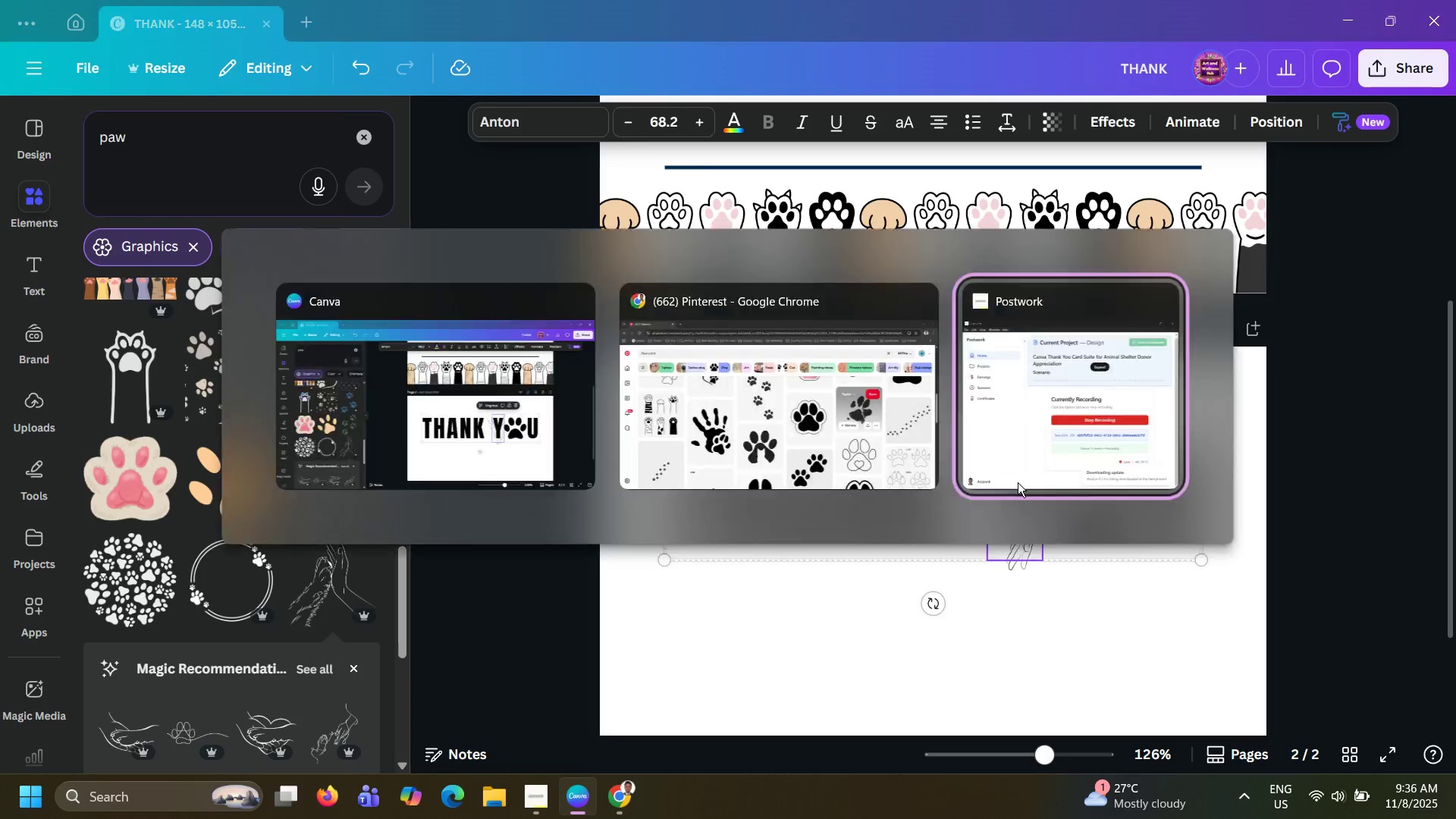 
key(Alt+Shift+Tab)